 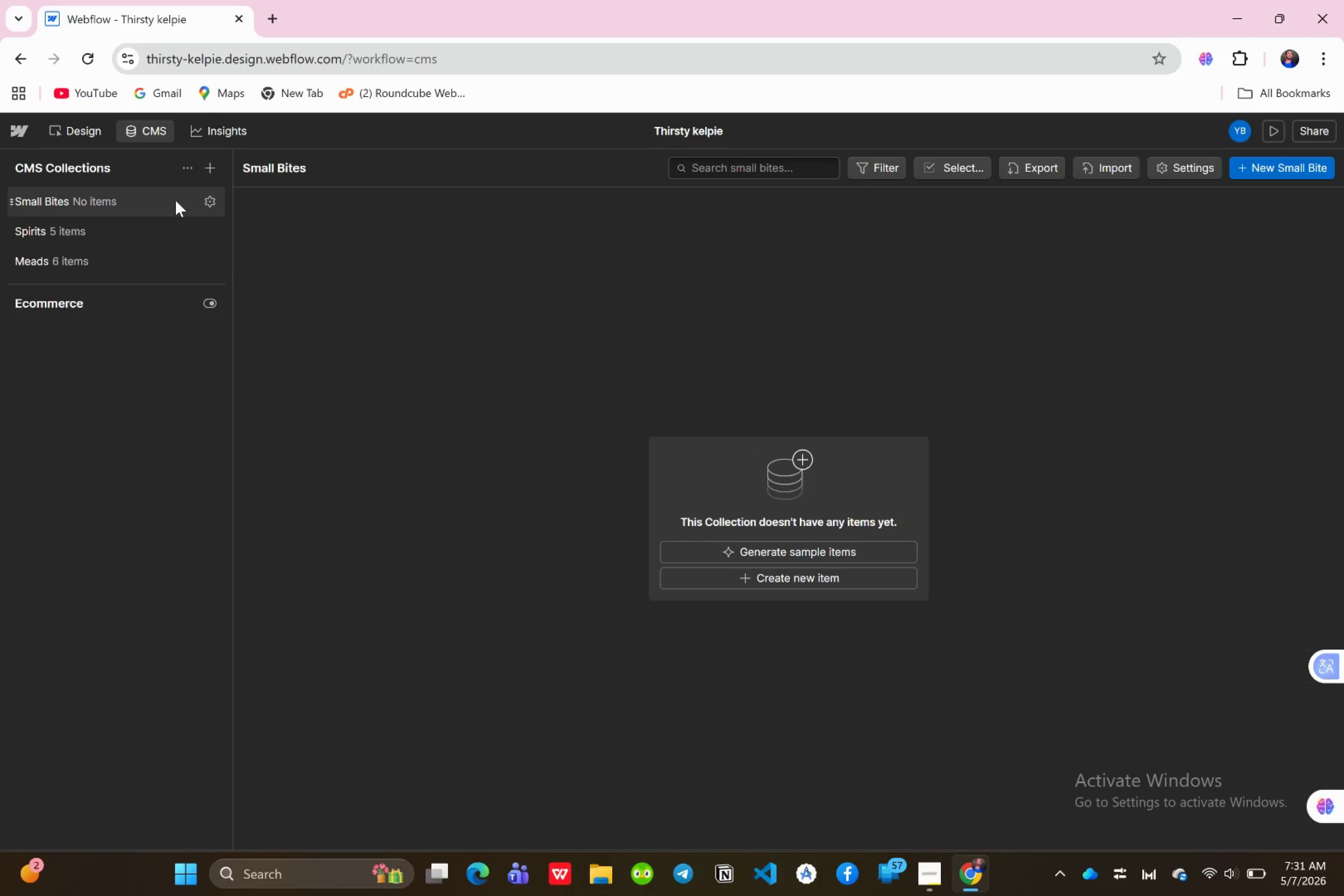 
left_click([1263, 175])
 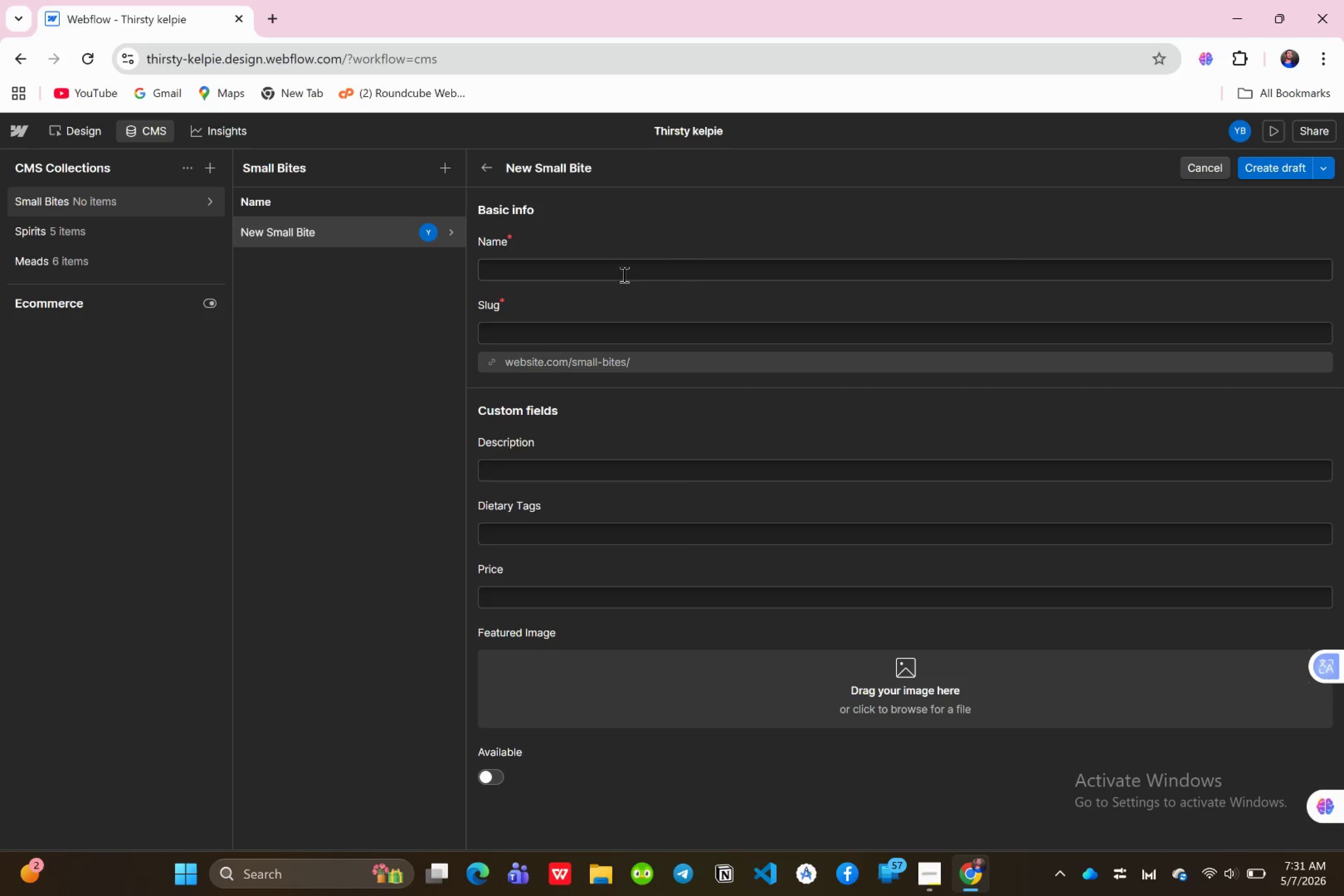 
left_click([614, 277])
 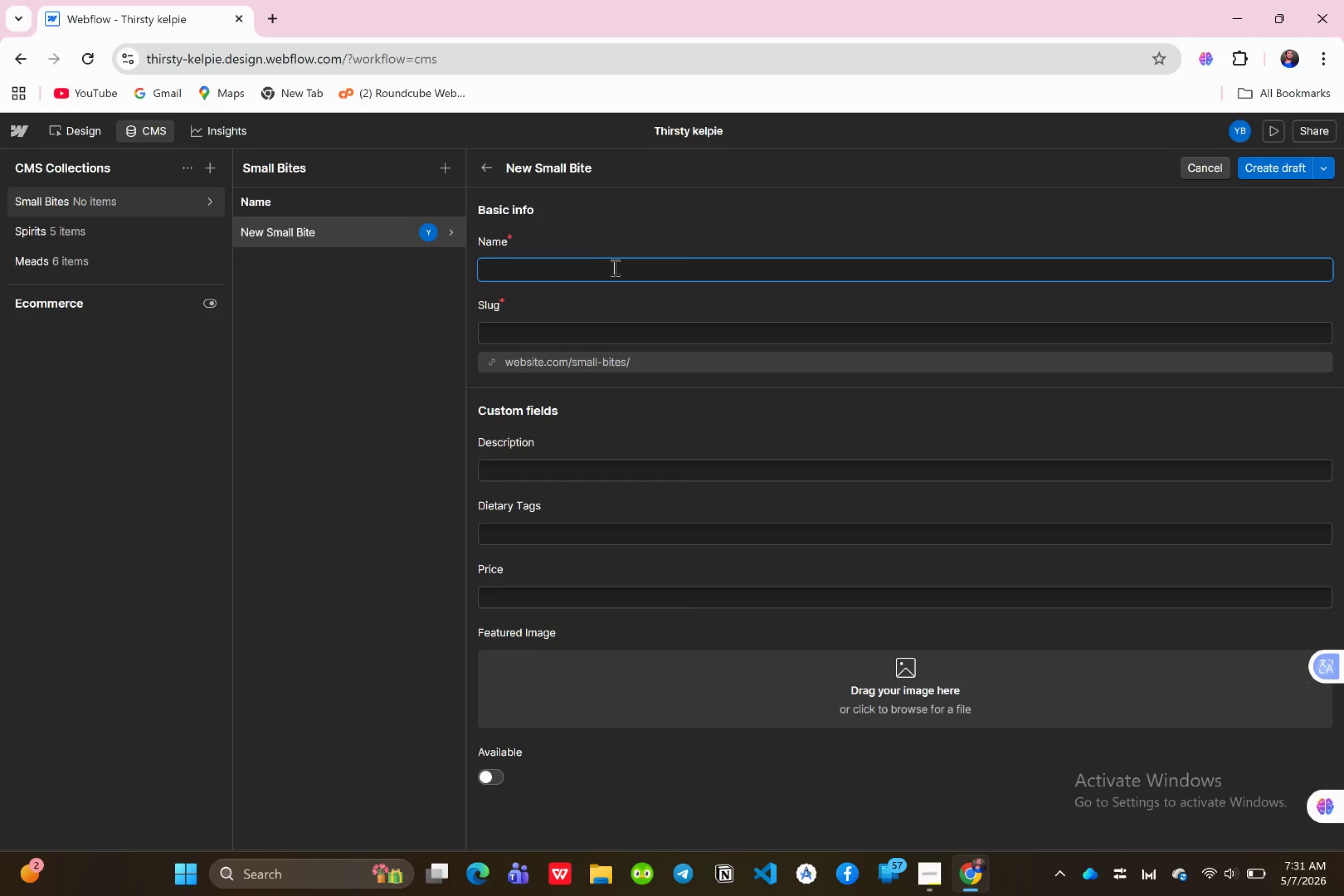 
type(Sour )
key(Backspace)
type(dough )
key(Backspace)
type( & Cultured Butter )
key(Backspace)
 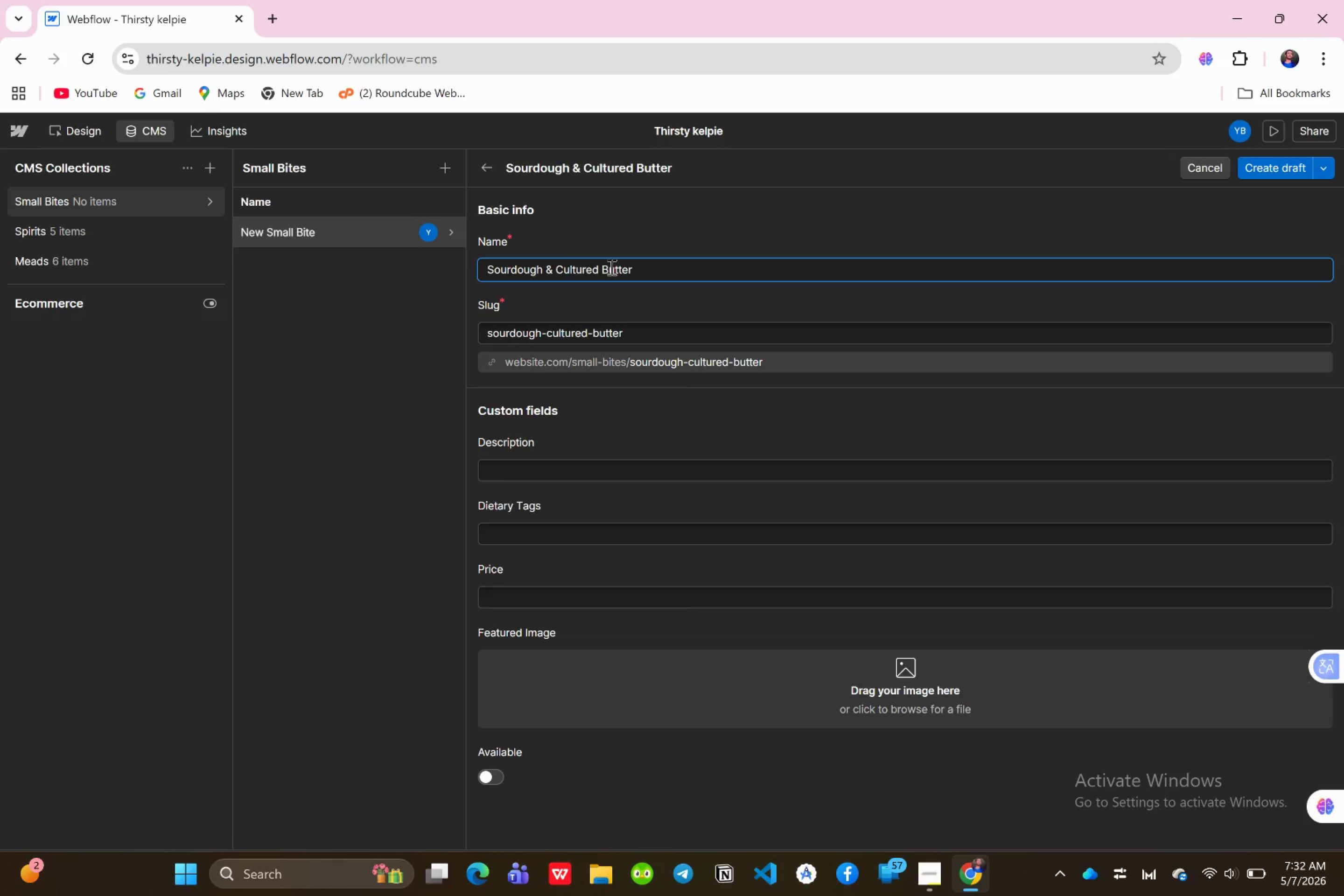 
left_click([525, 536])
 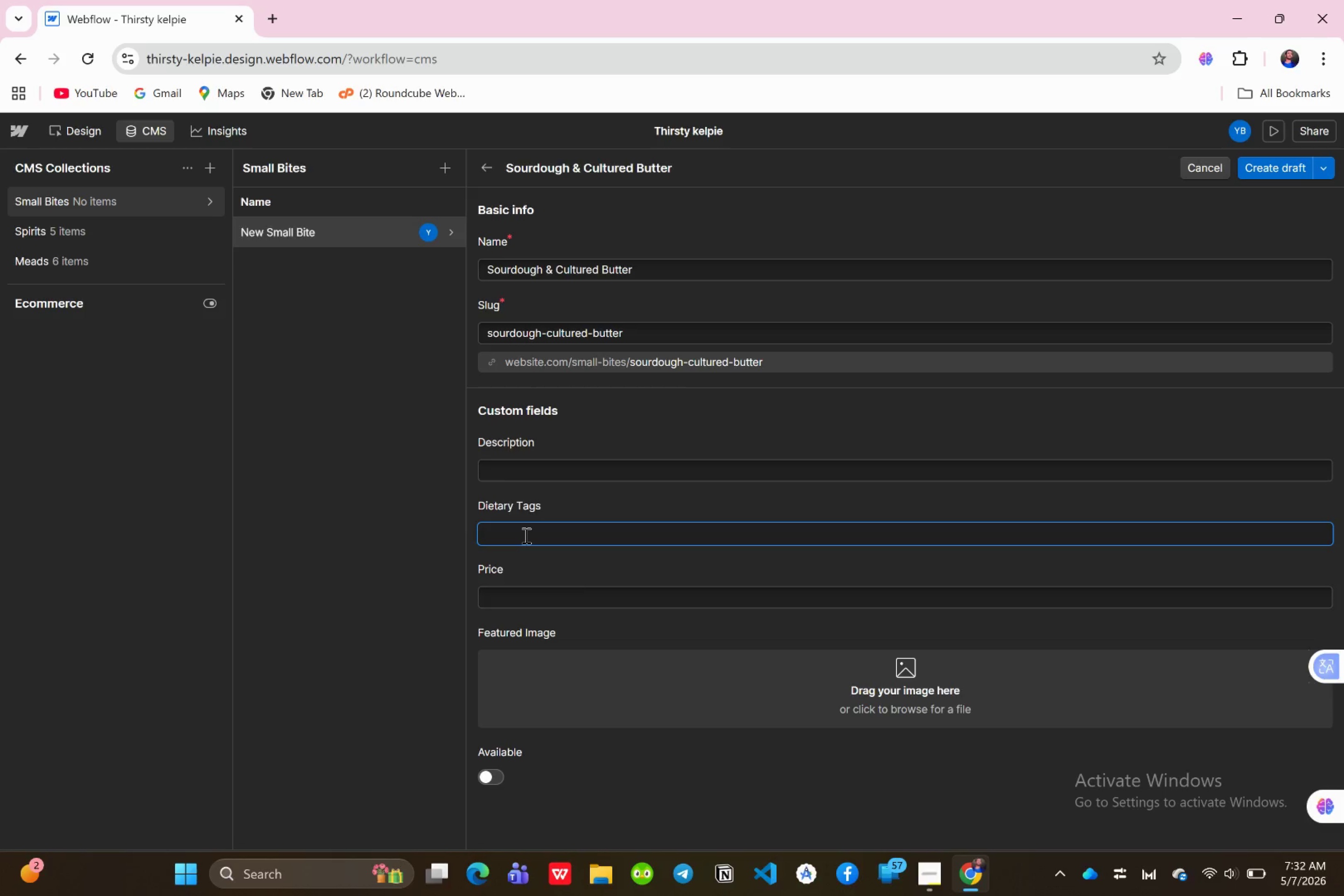 
key(CapsLock)
 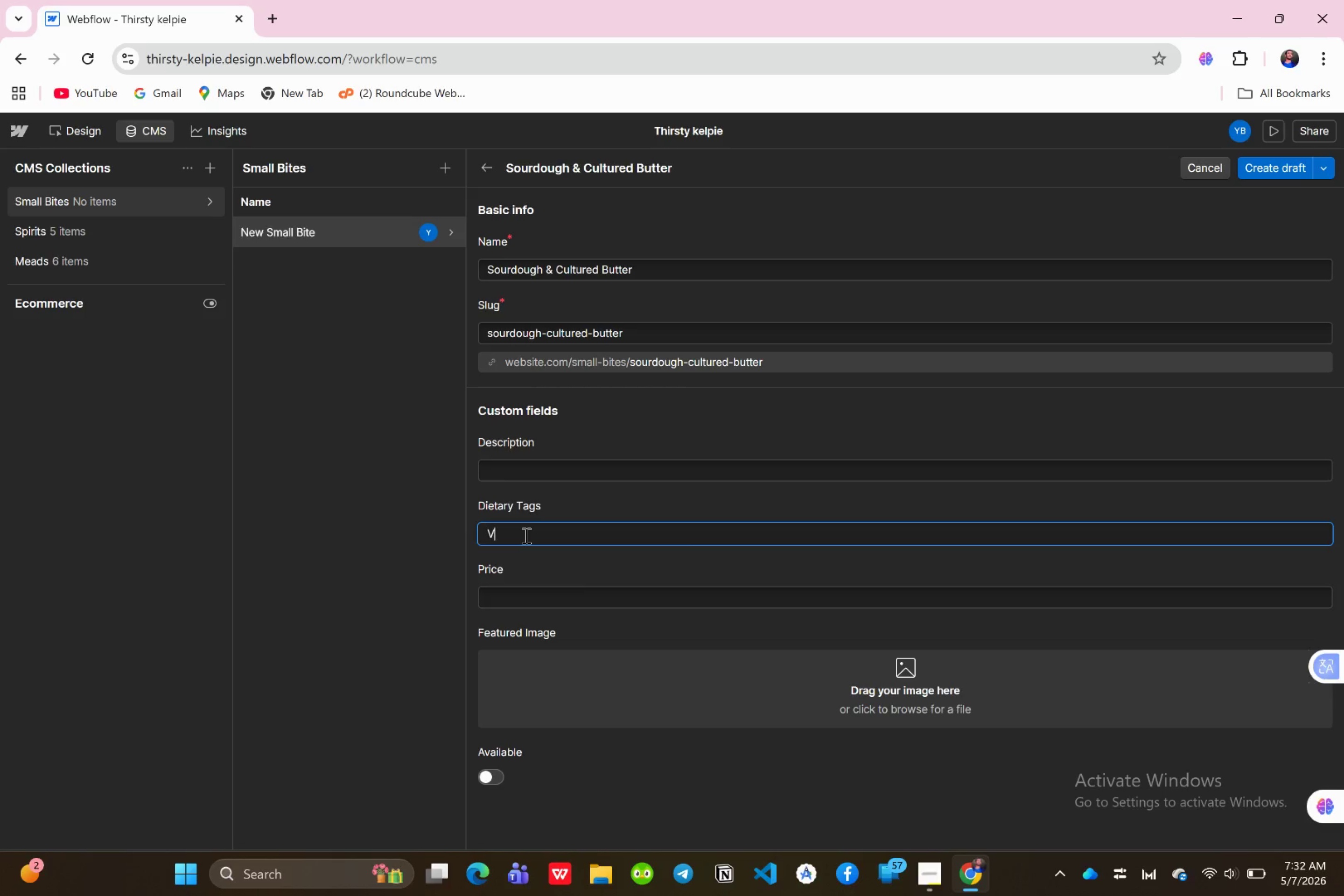 
key(V)
 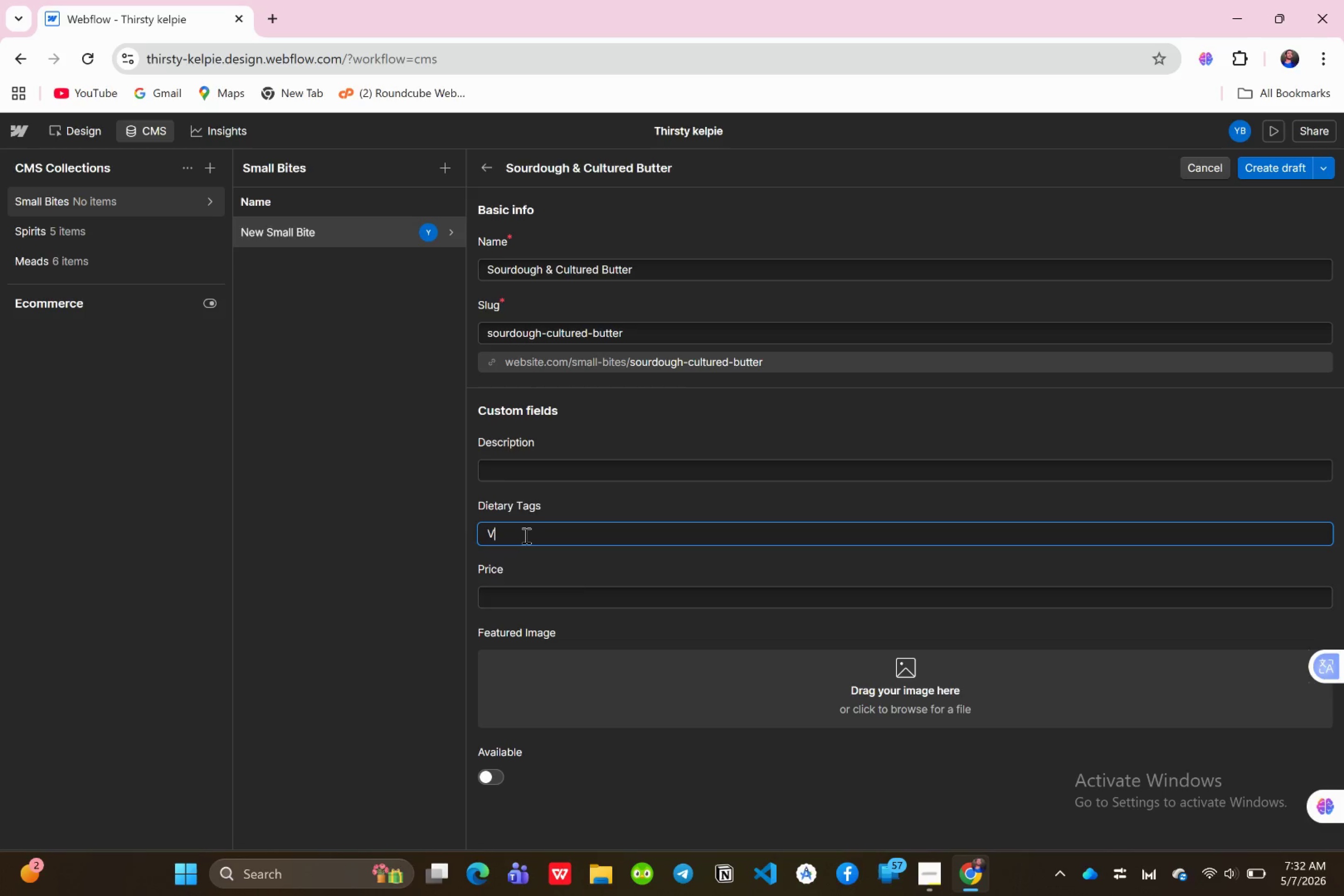 
key(CapsLock)
 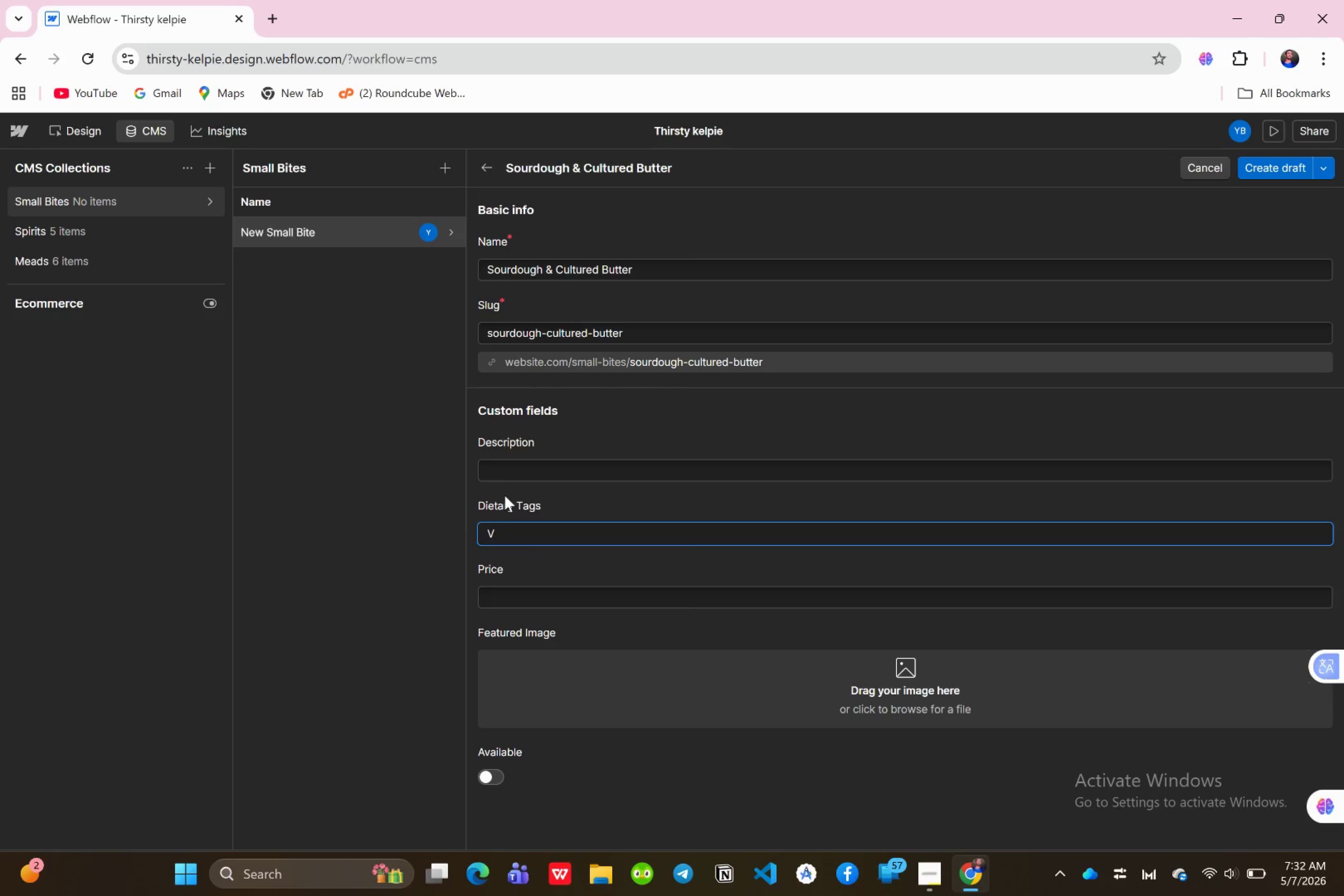 
wait(5.39)
 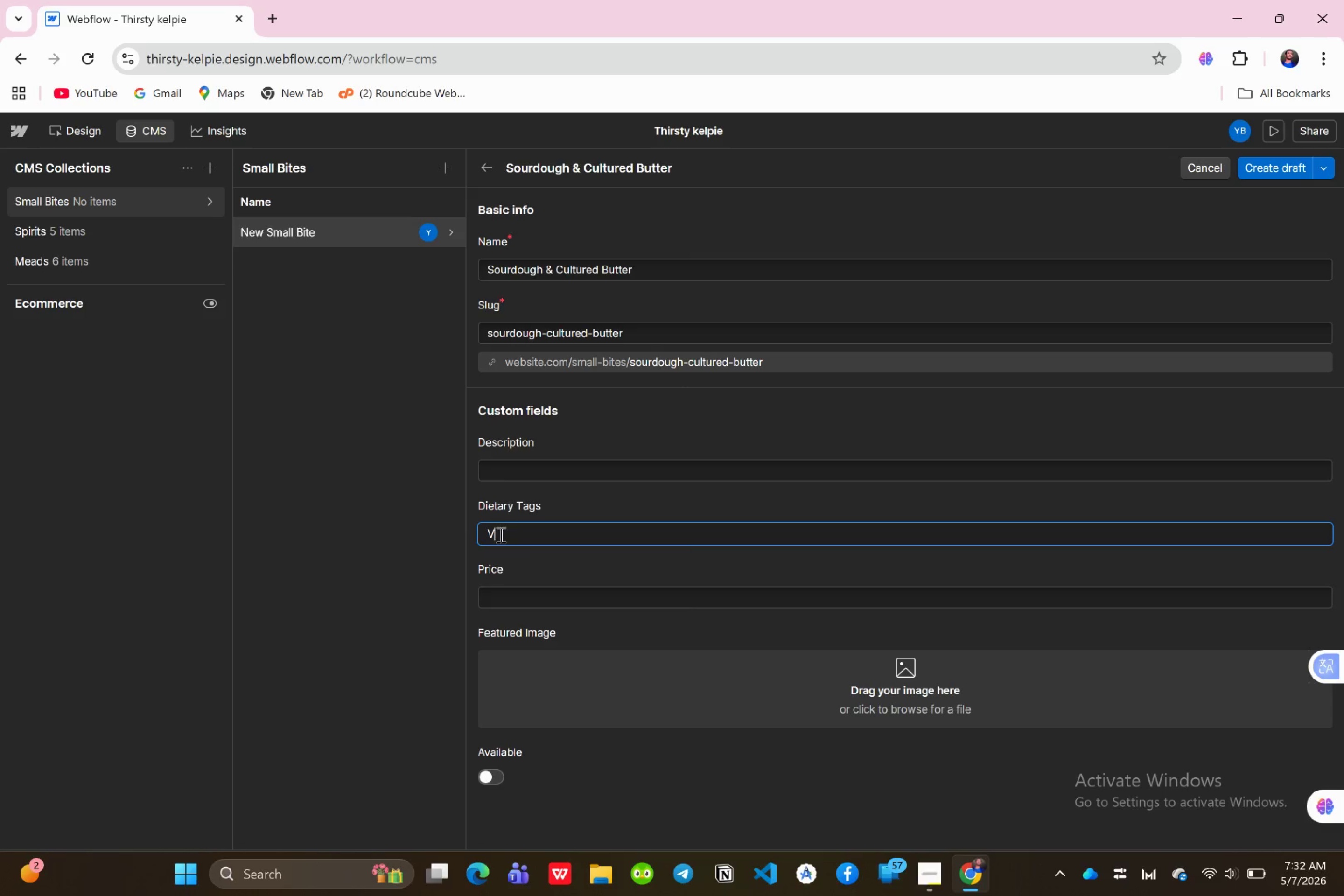 
left_click([516, 596])
 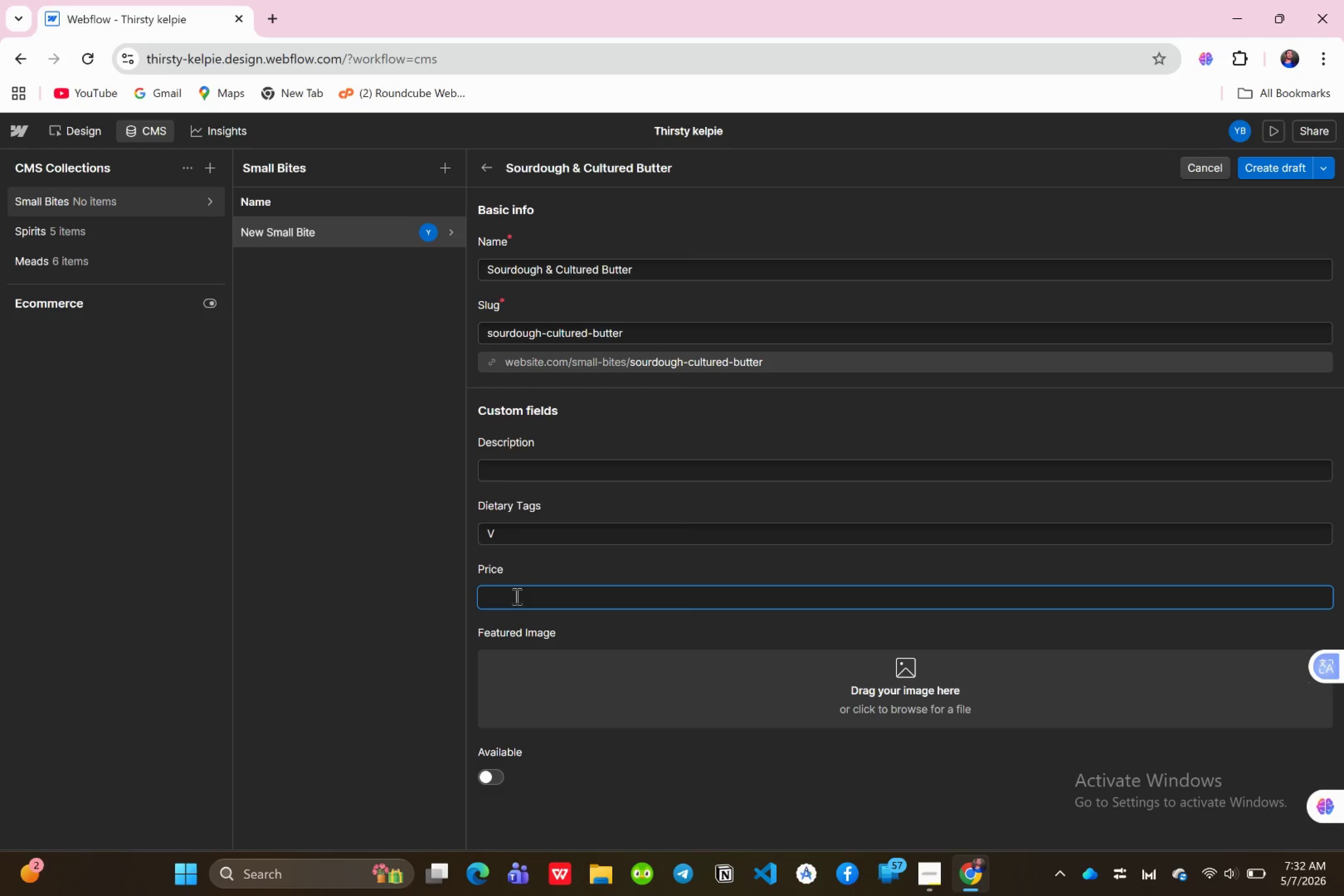 
type($9)
 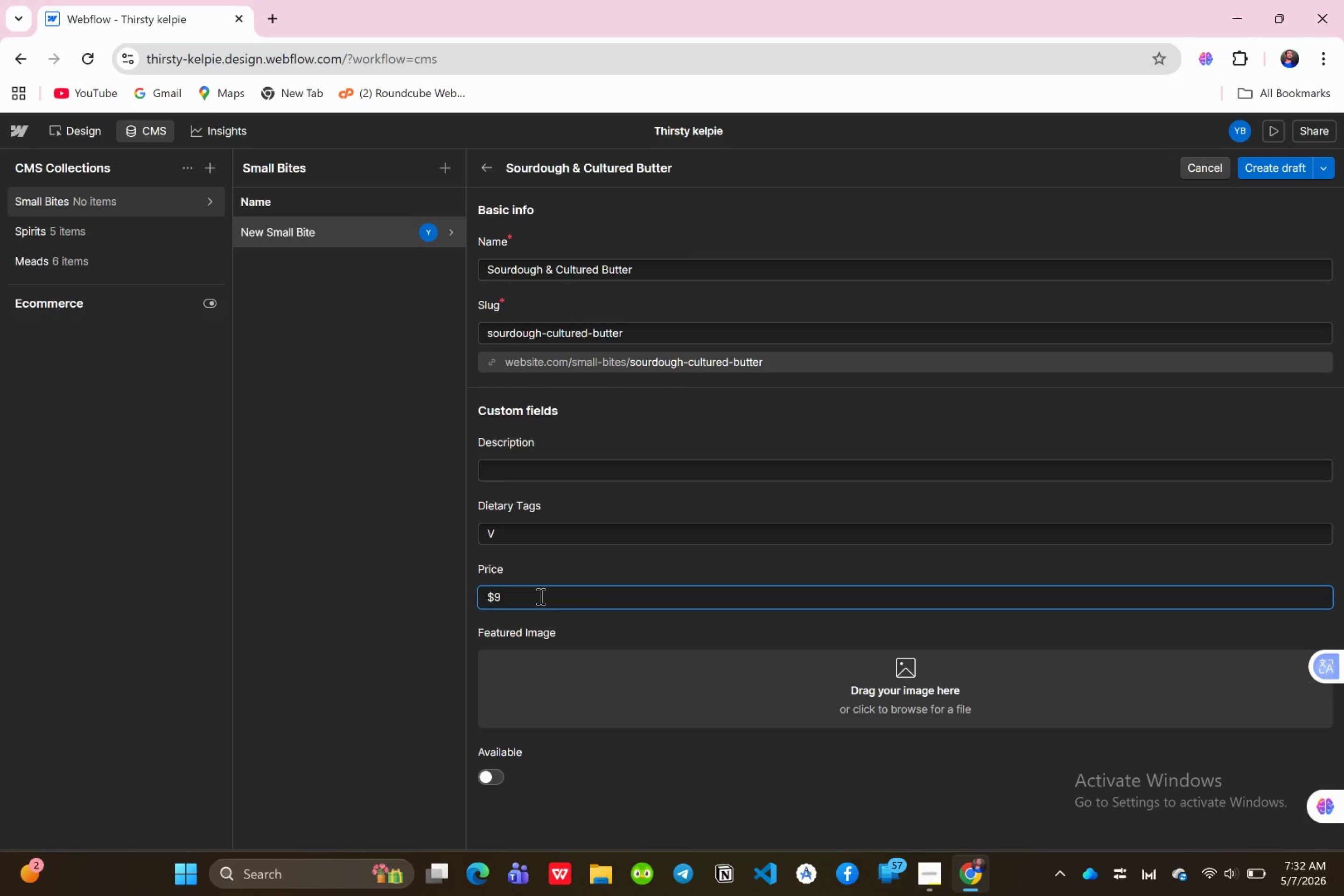 
wait(8.62)
 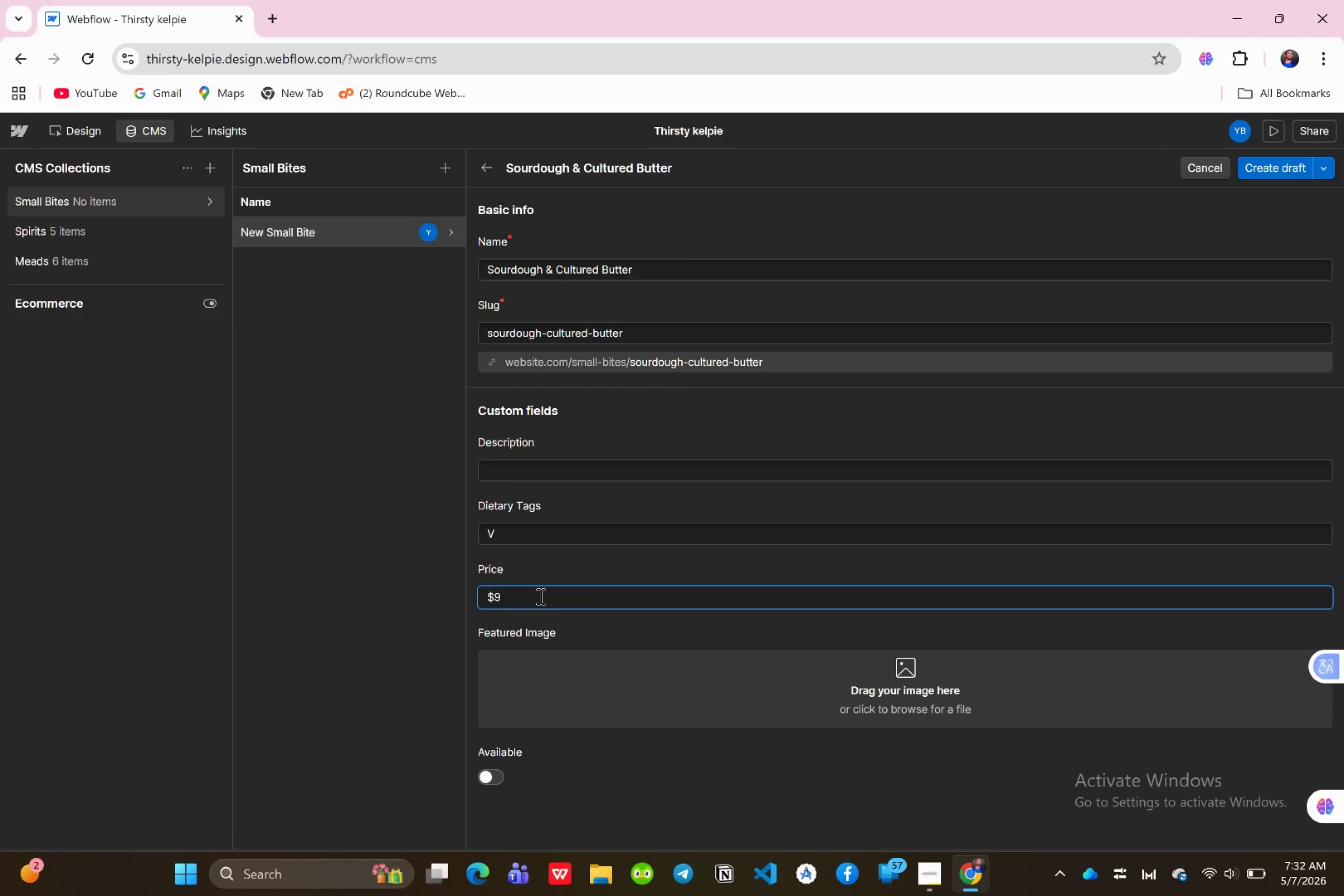 
scroll: coordinate [614, 587], scroll_direction: up, amount: 5.0
 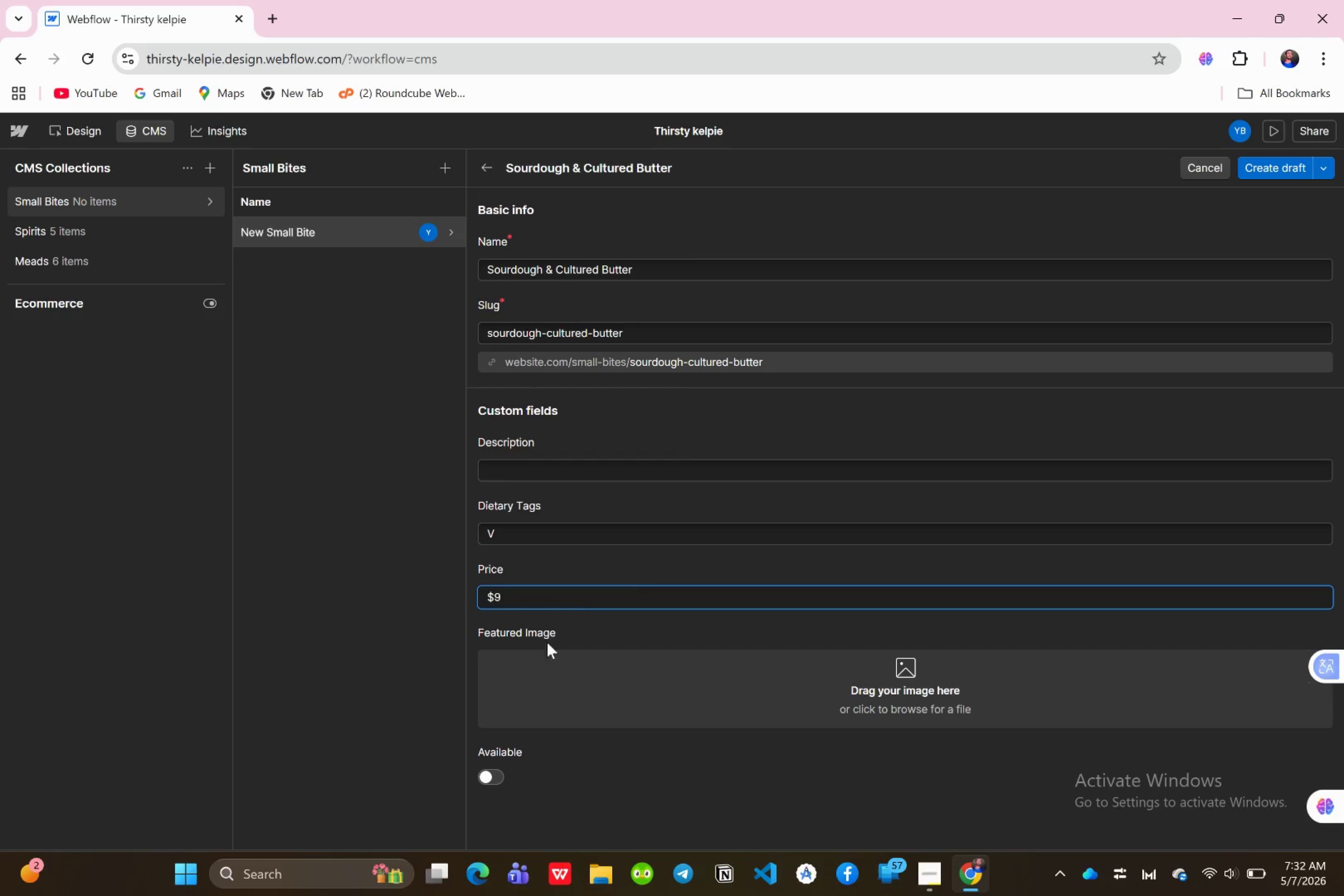 
wait(5.5)
 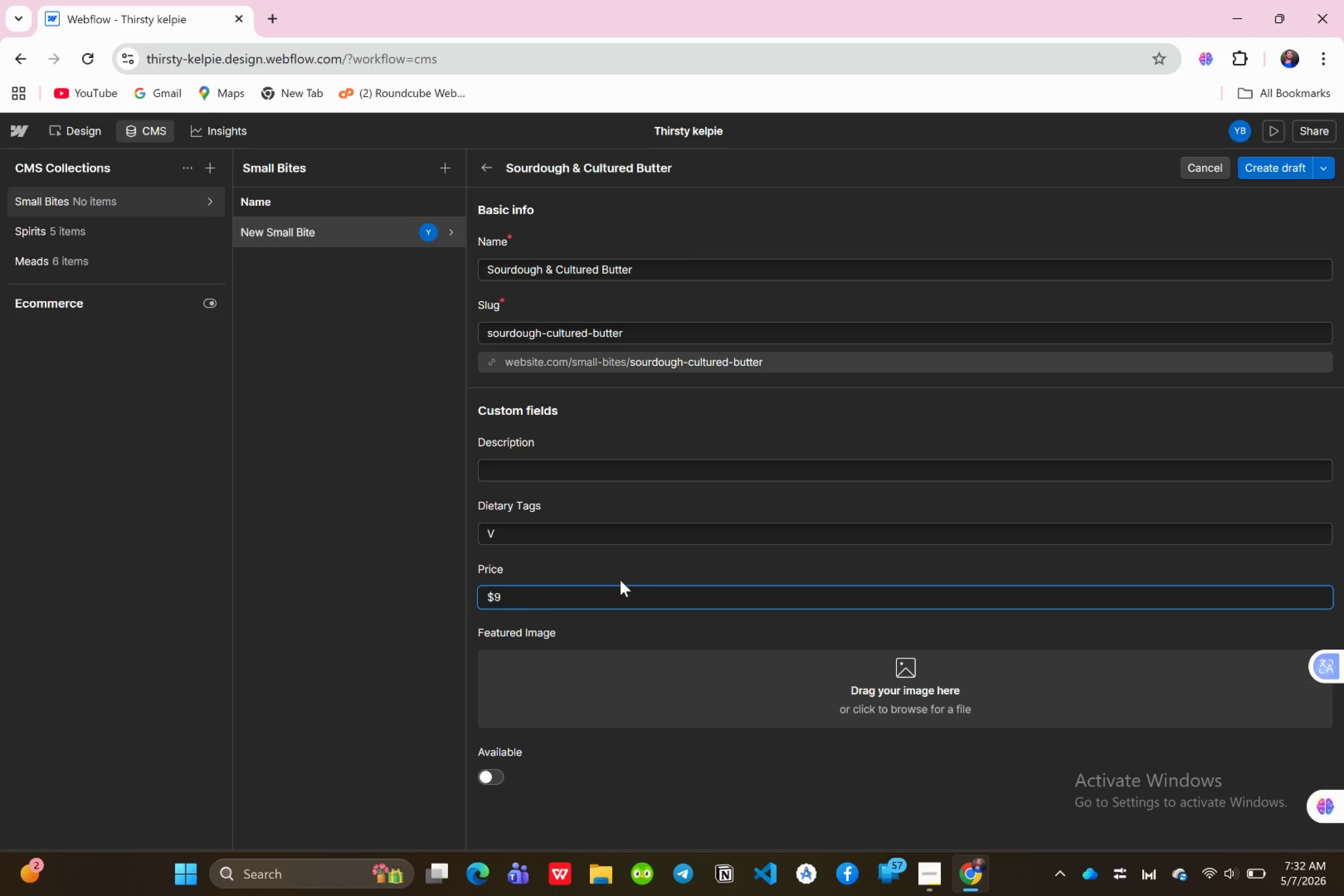 
left_click([1261, 170])
 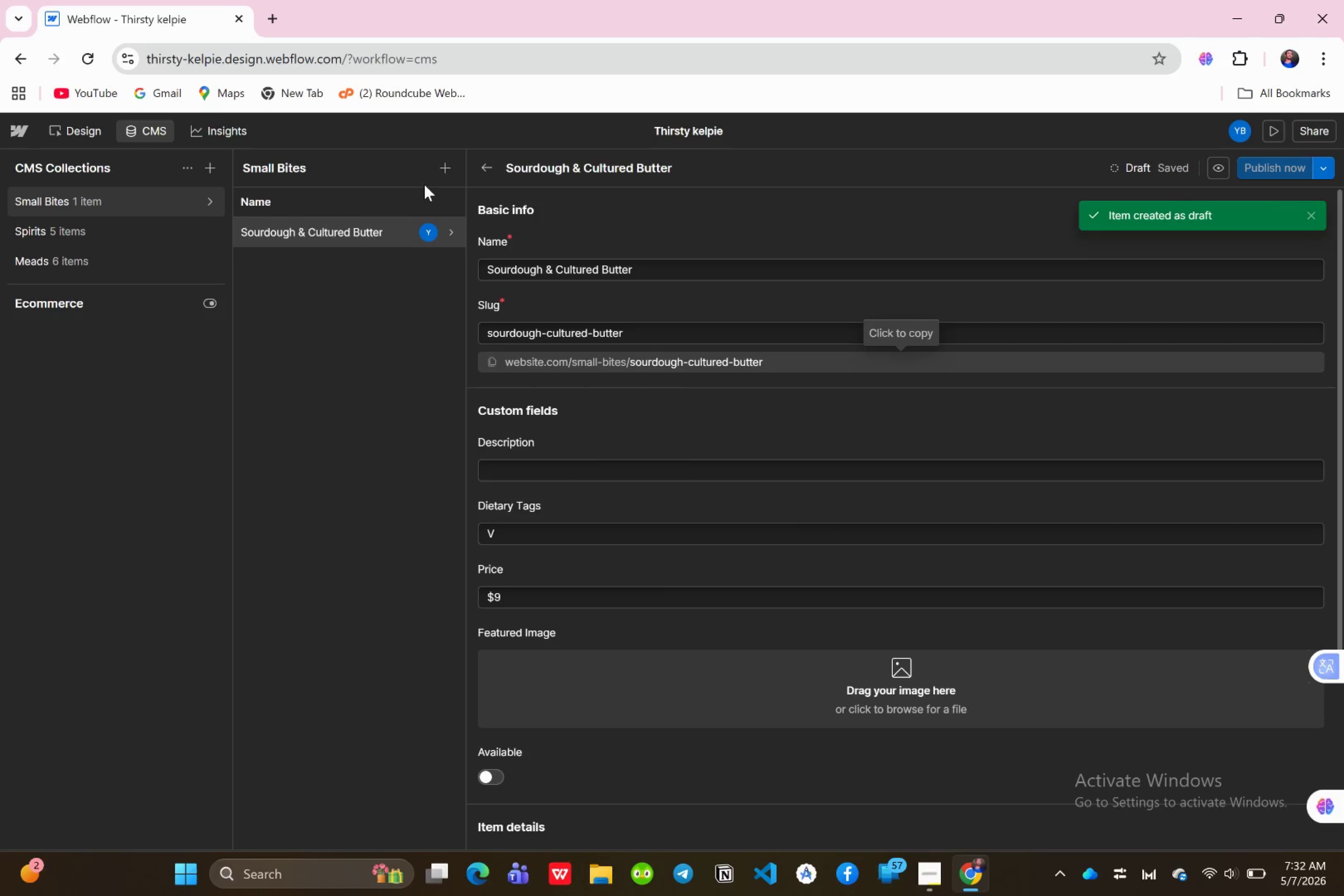 
left_click([441, 171])
 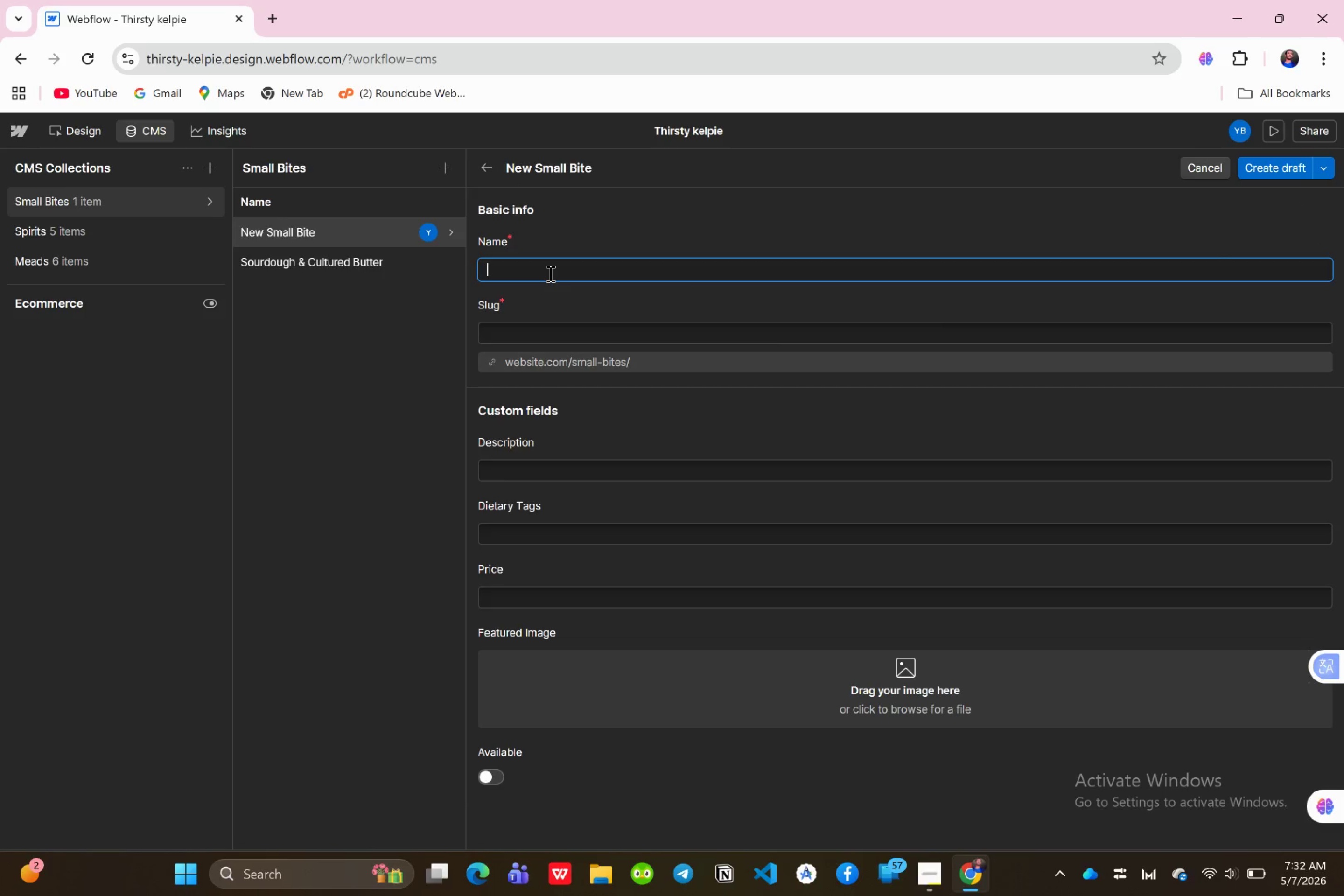 
wait(6.78)
 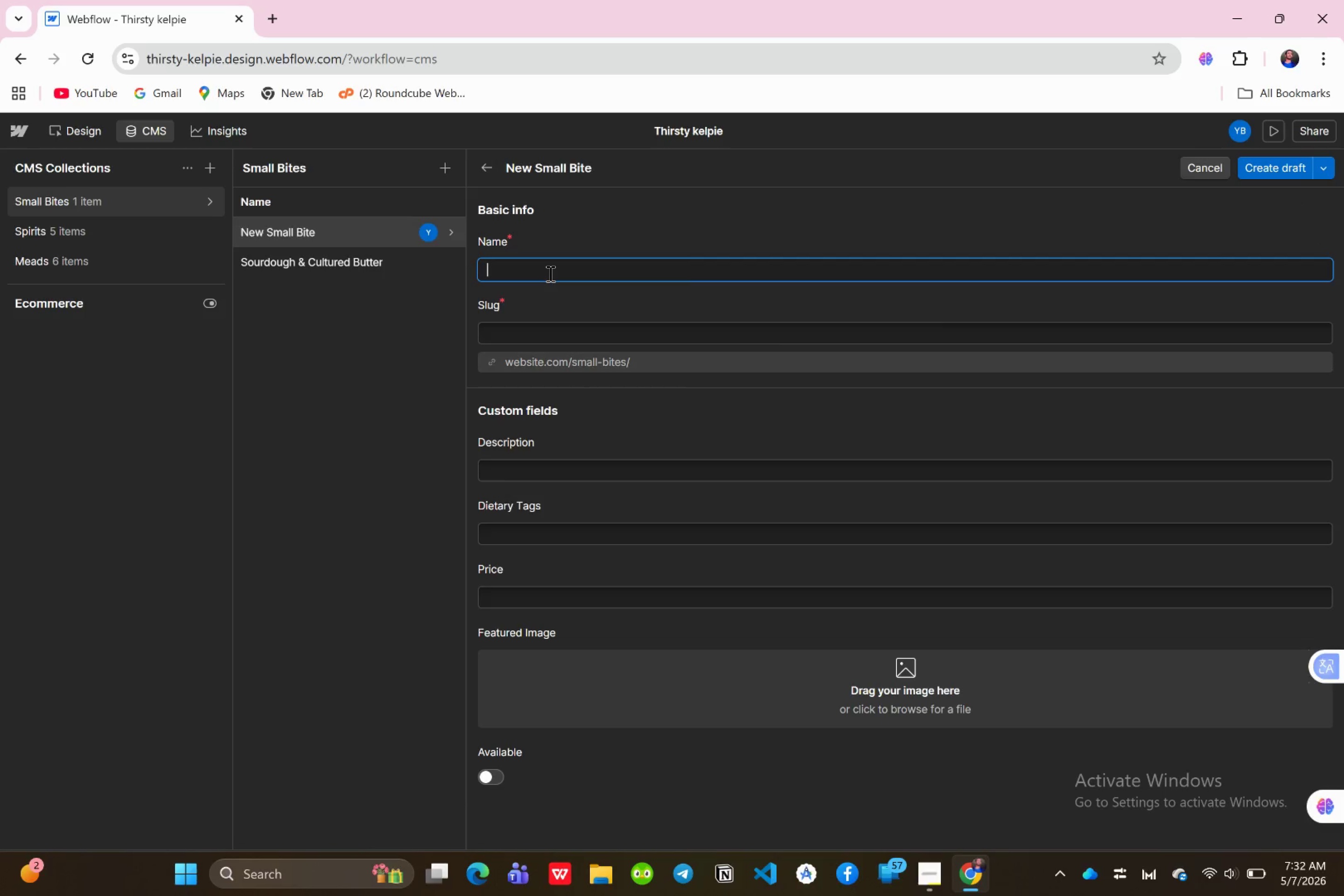 
type(Local Cheese Board )
key(Backspace)
 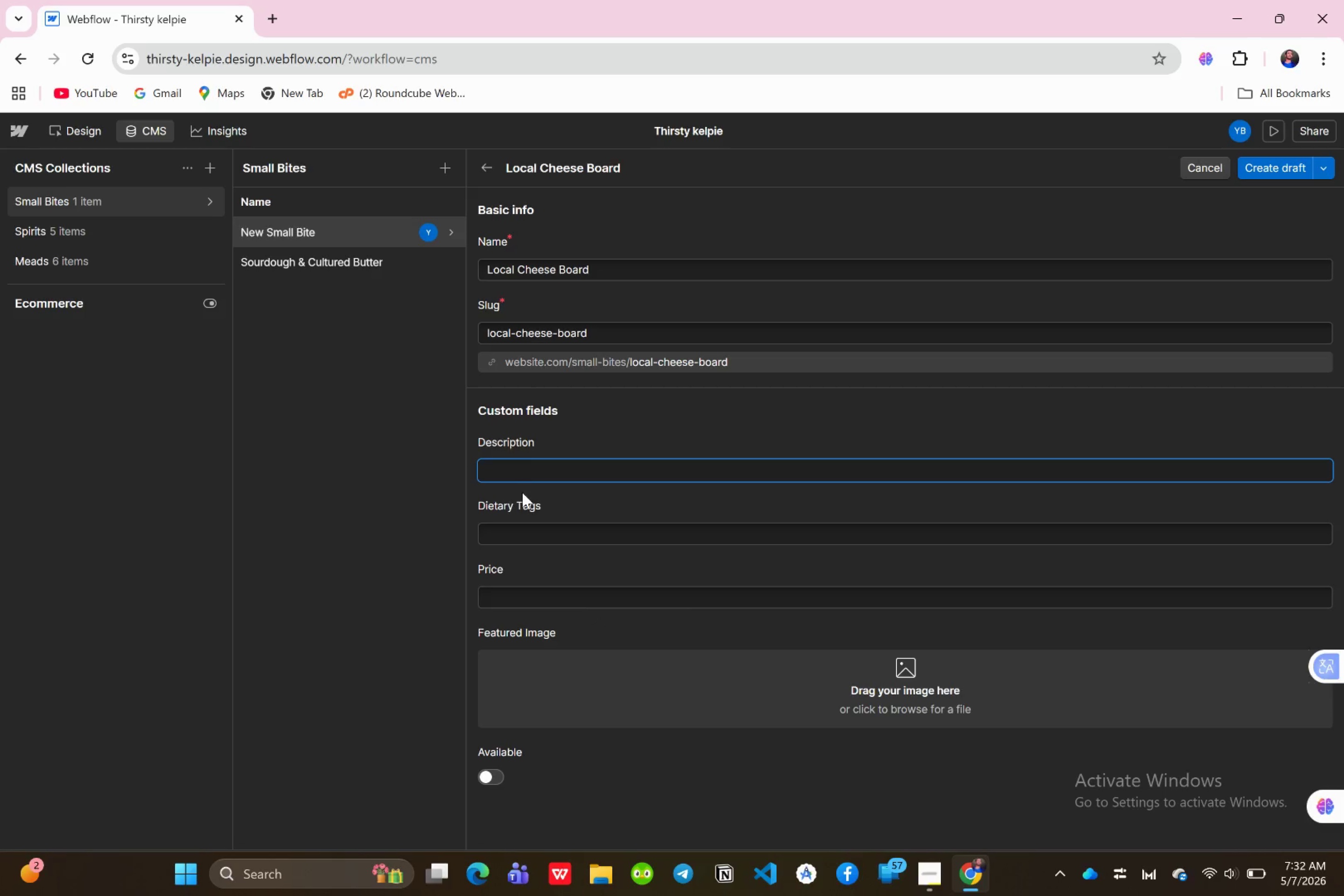 
left_click([495, 527])
 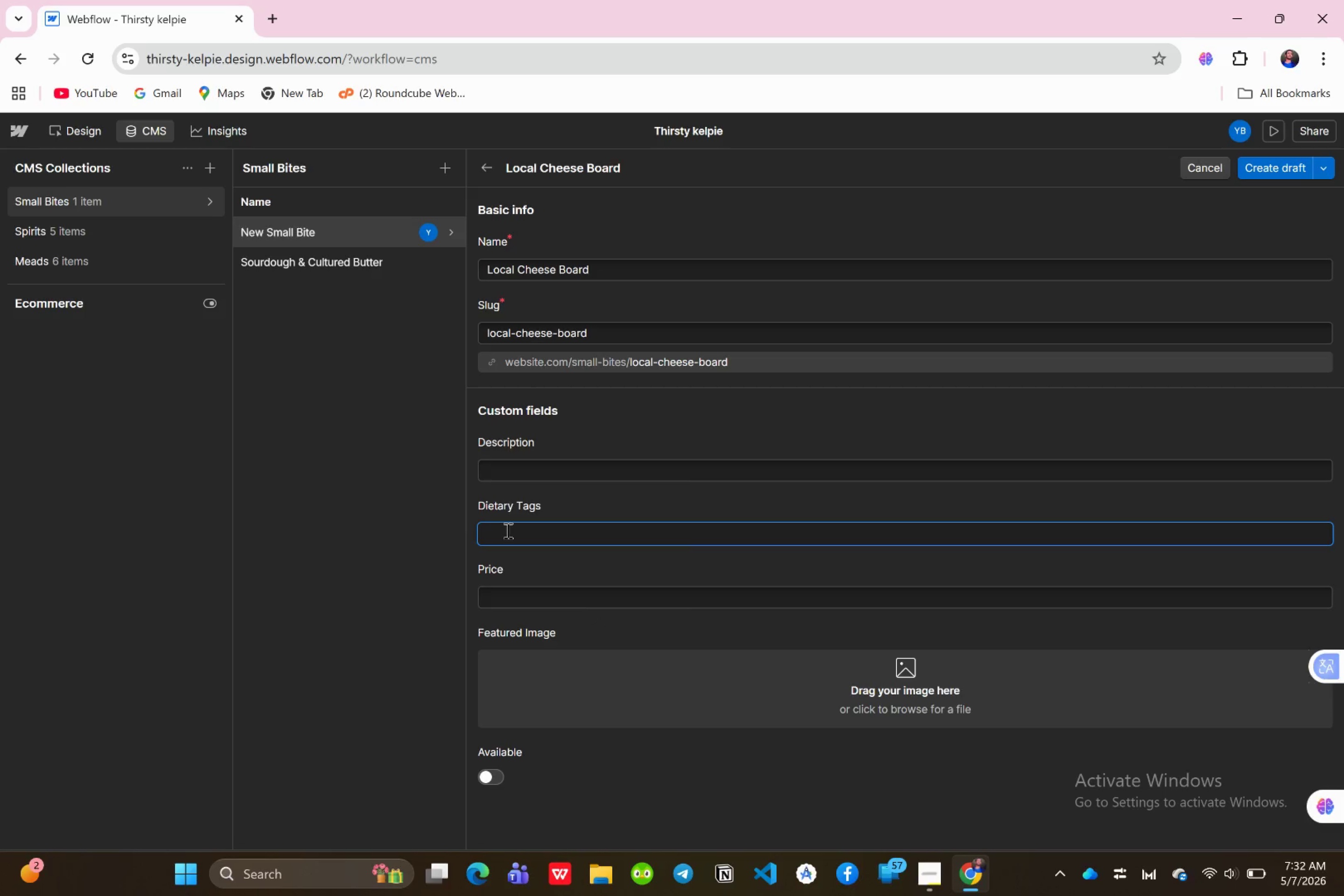 
type(GF.)
 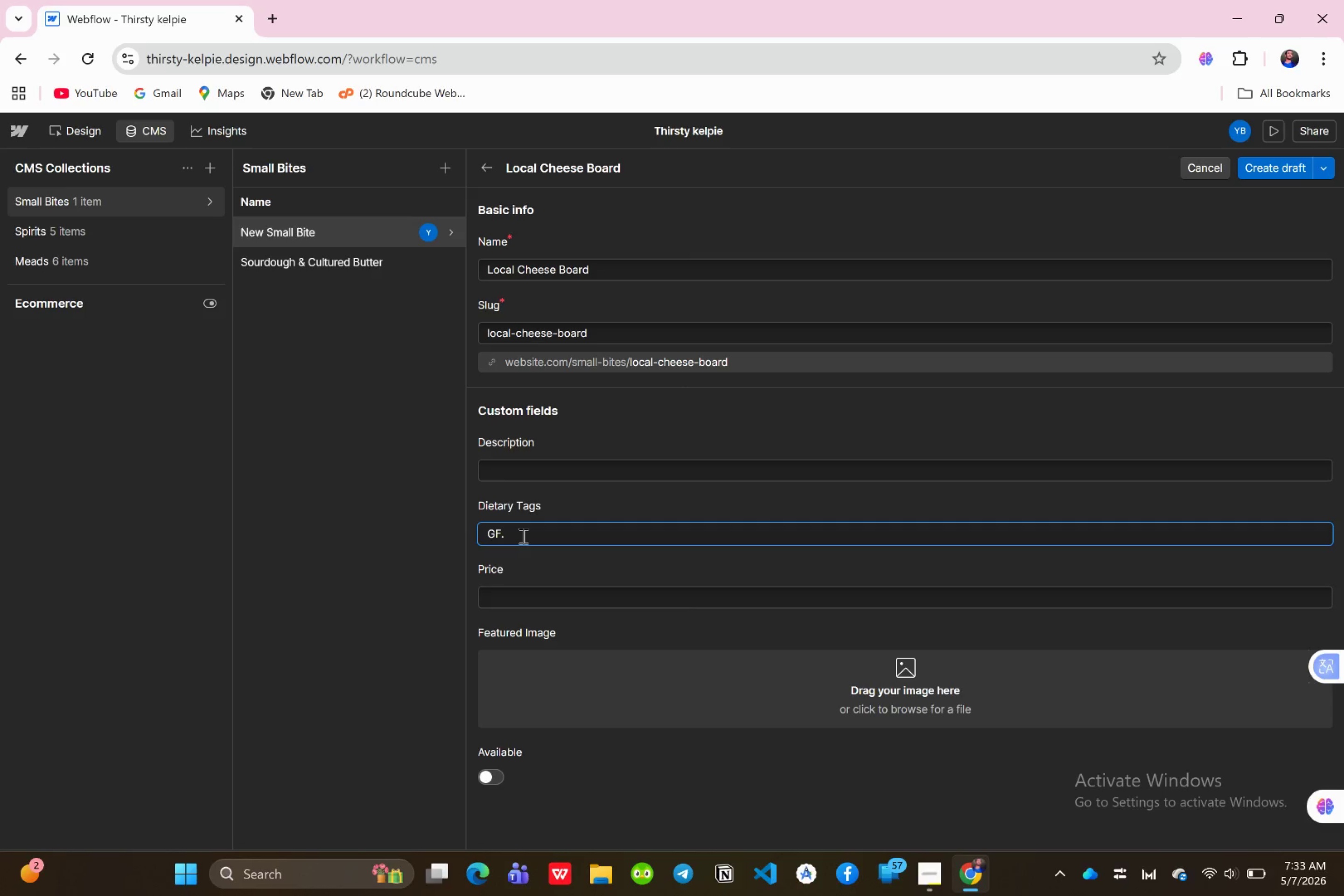 
key(V)
 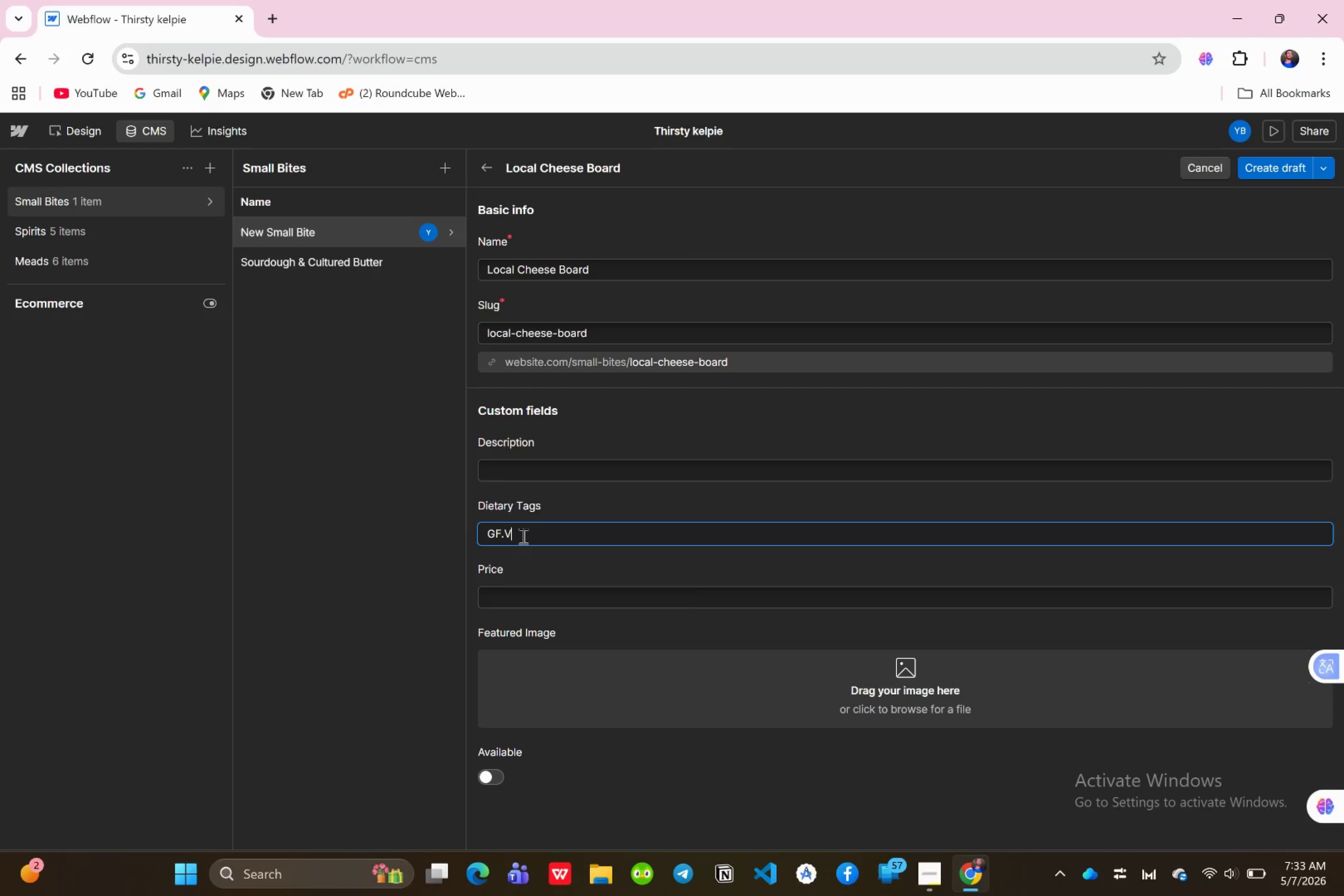 
key(CapsLock)
 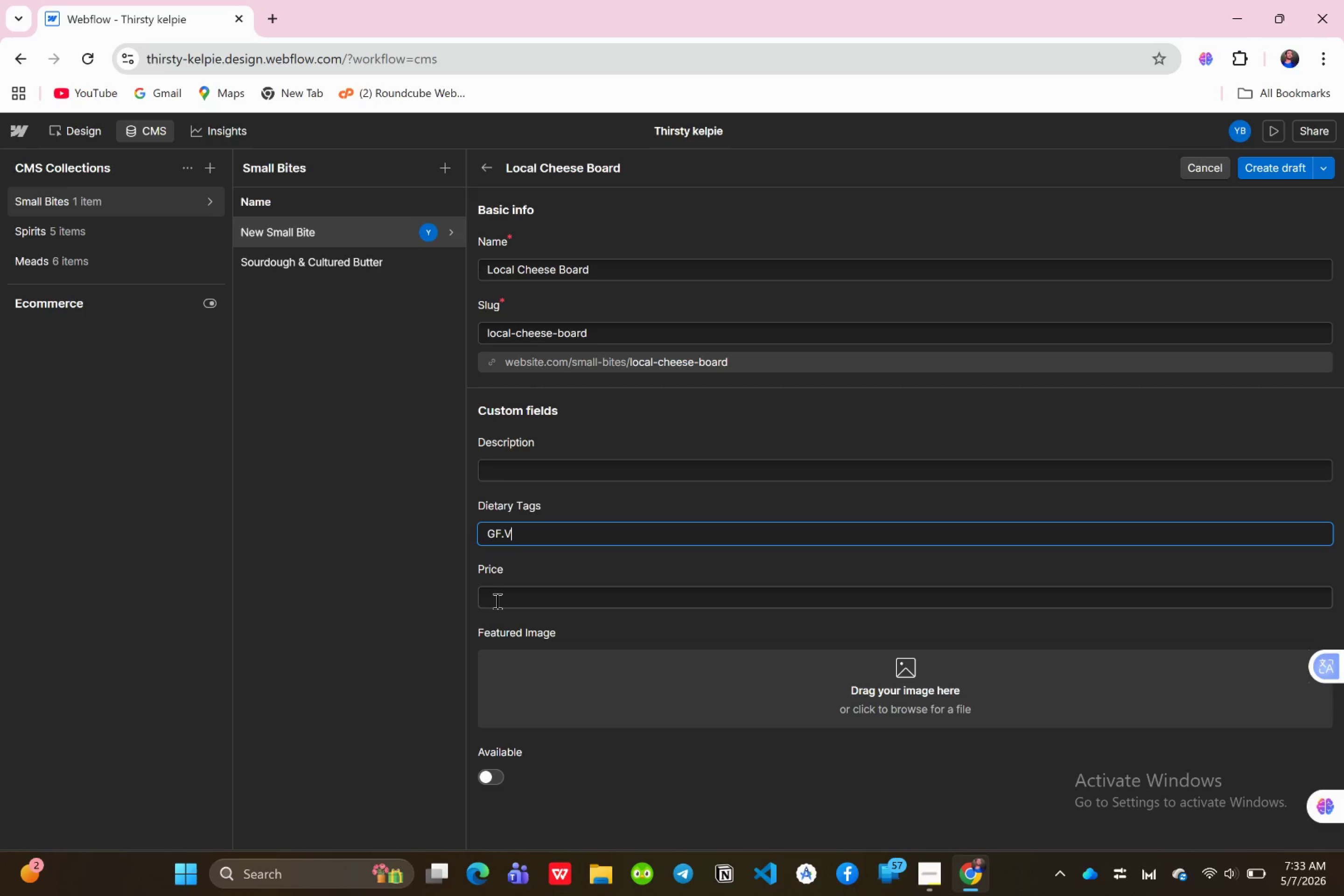 
left_click([496, 601])
 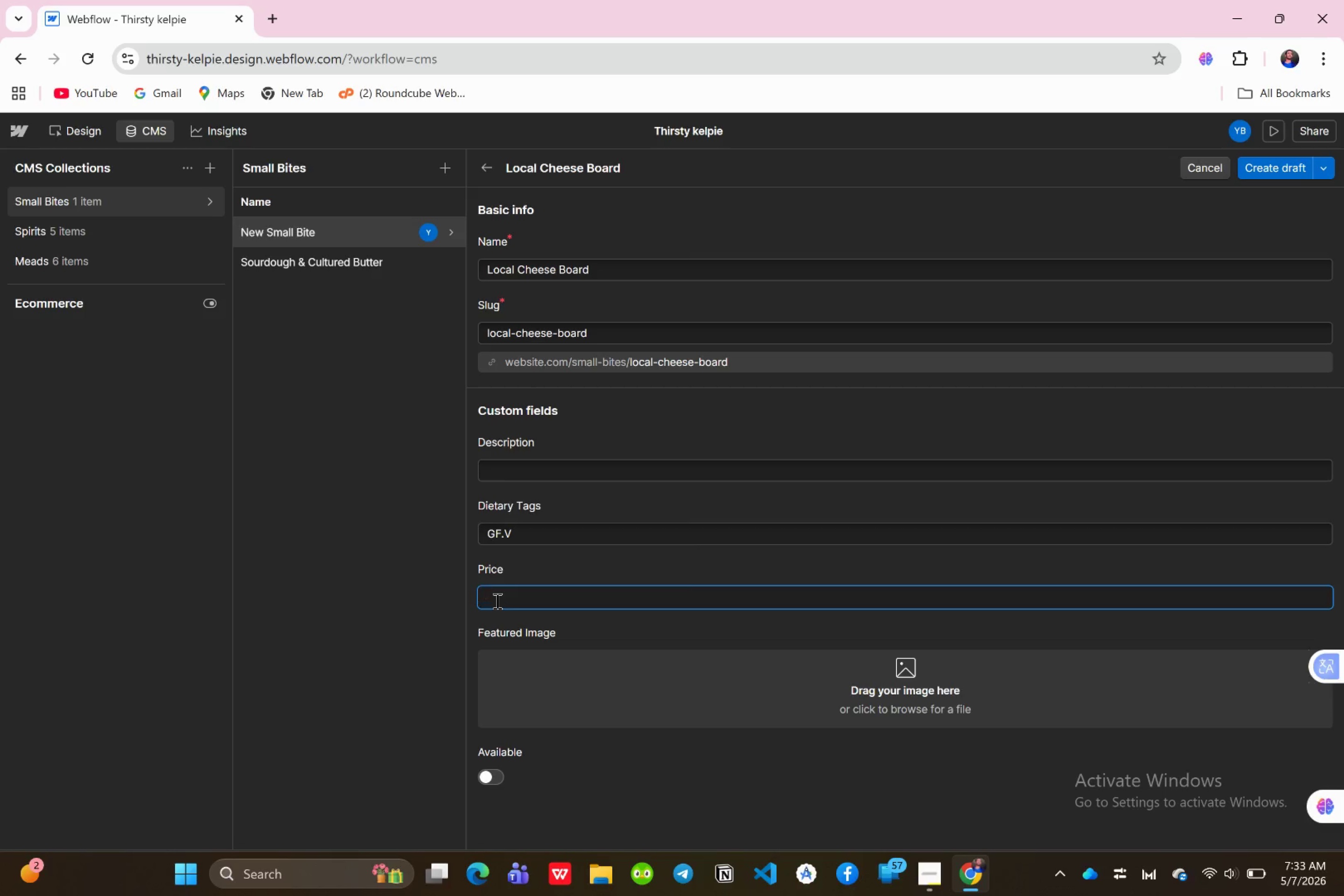 
wait(6.35)
 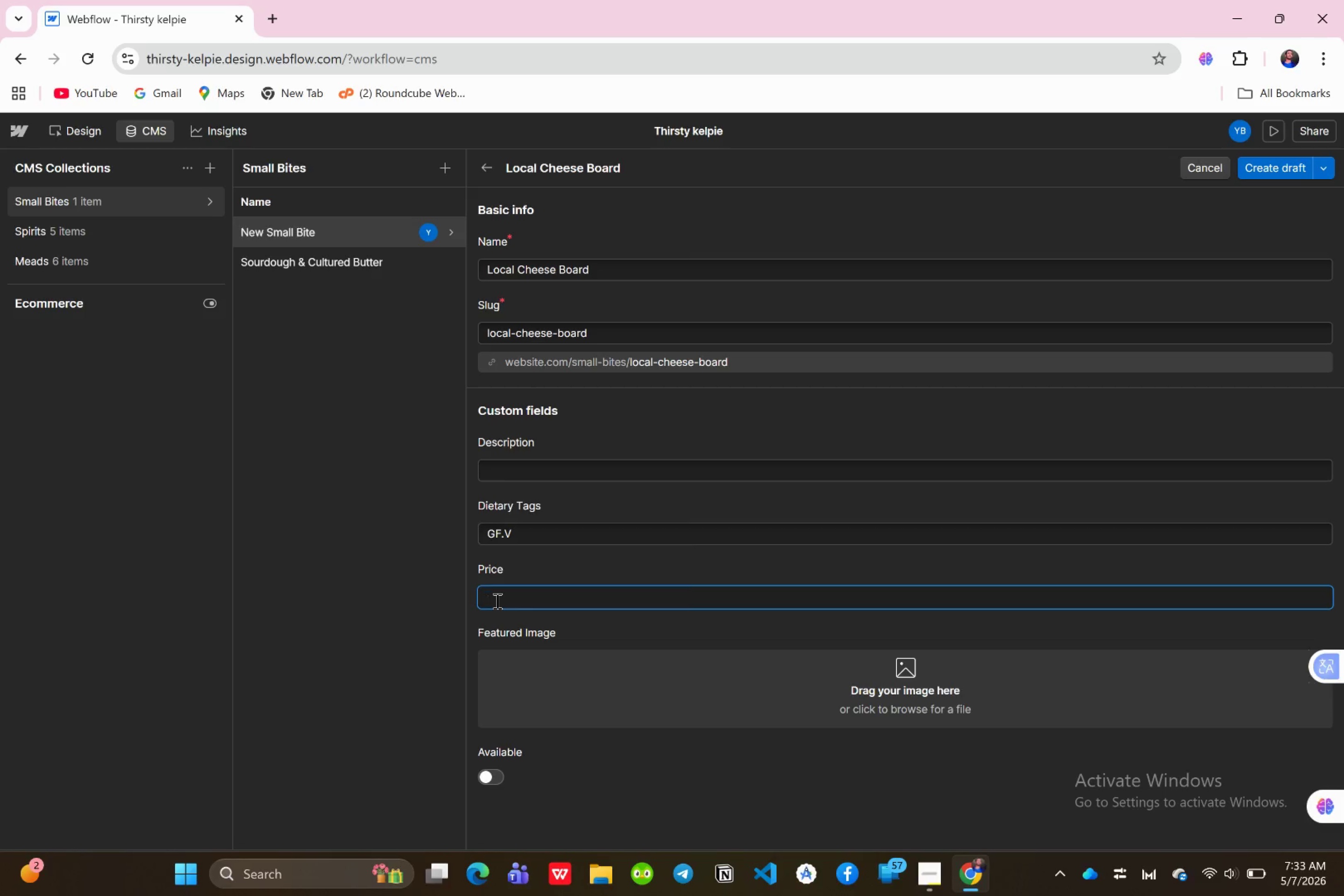 
type(22$)
 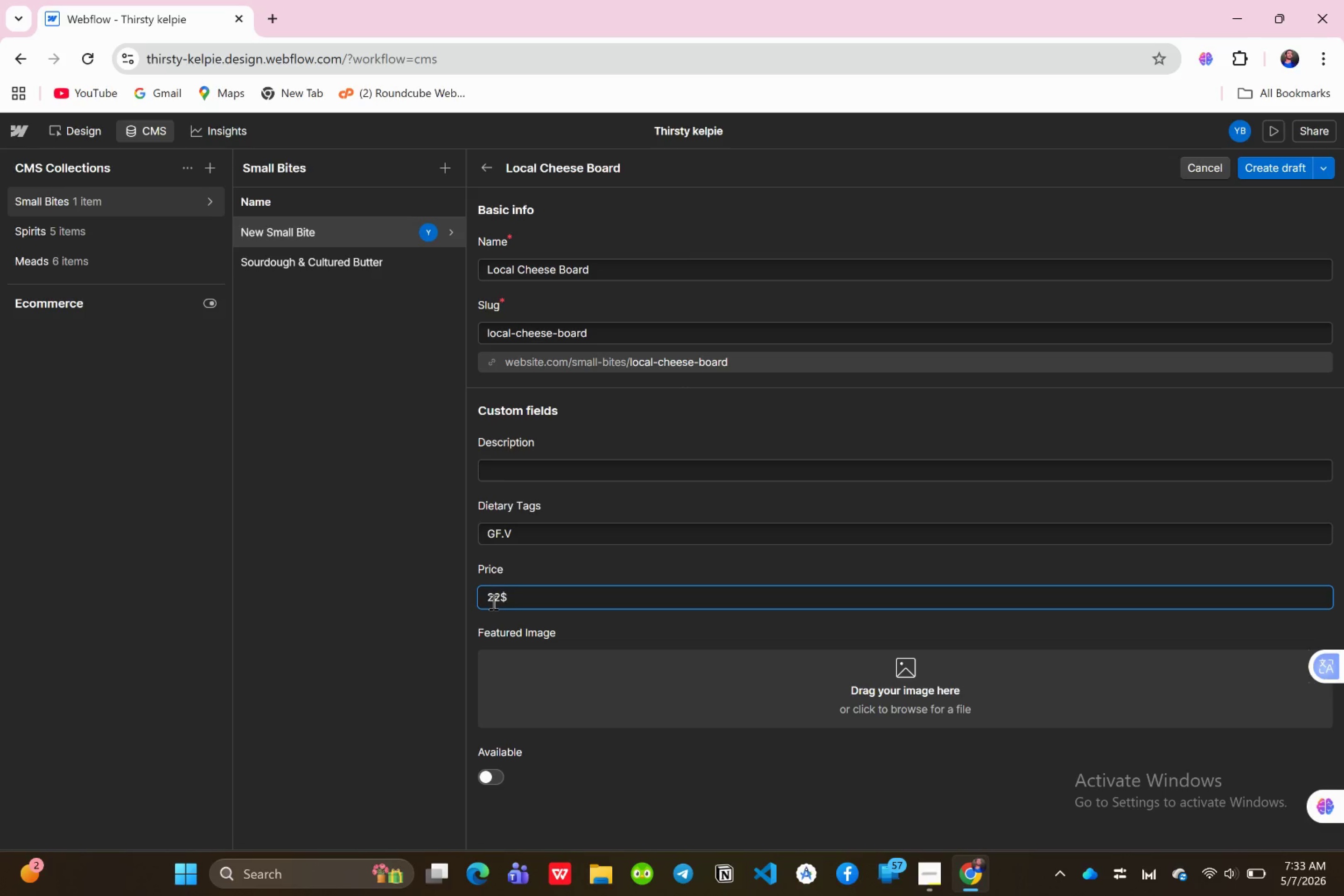 
wait(6.36)
 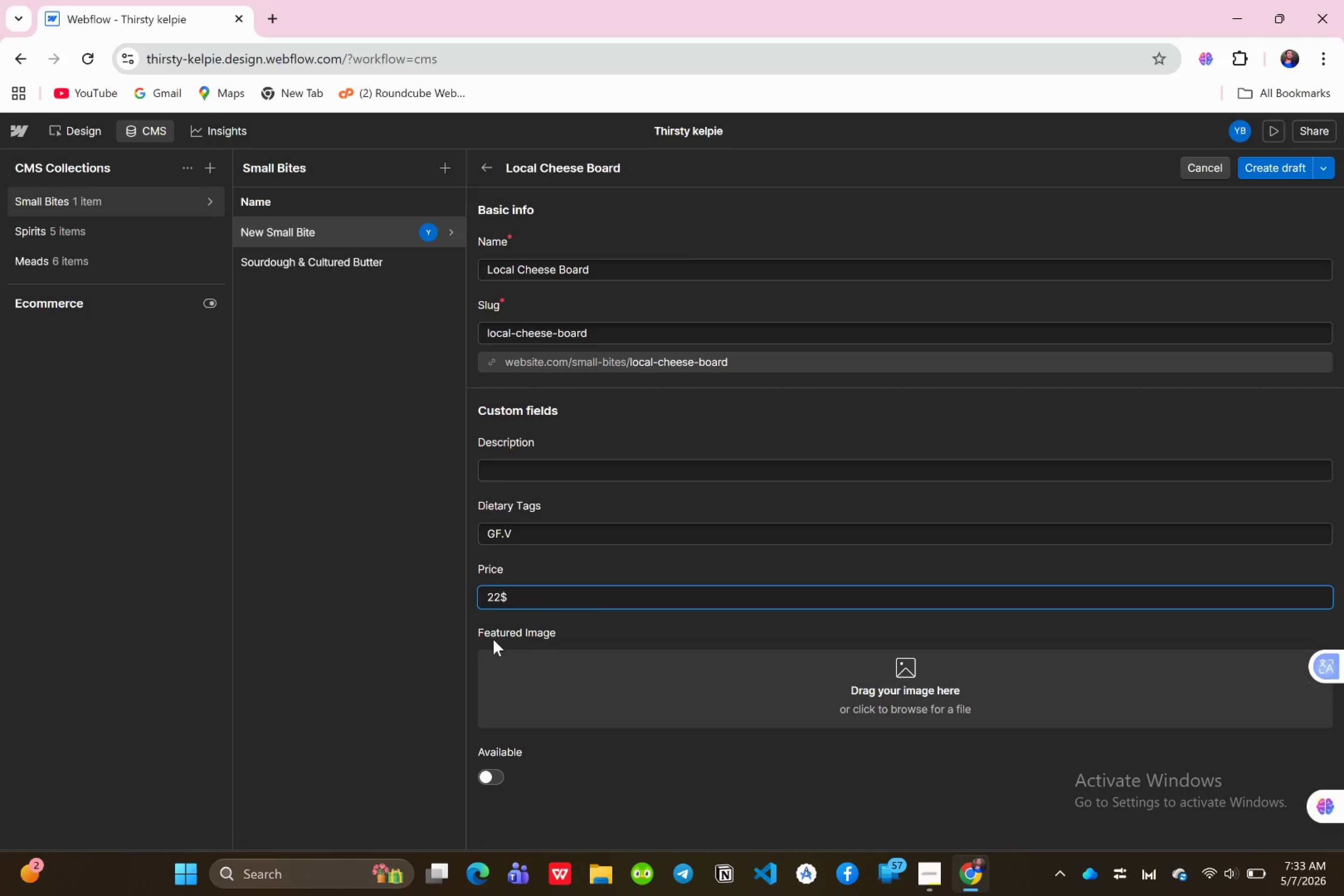 
left_click([1263, 179])
 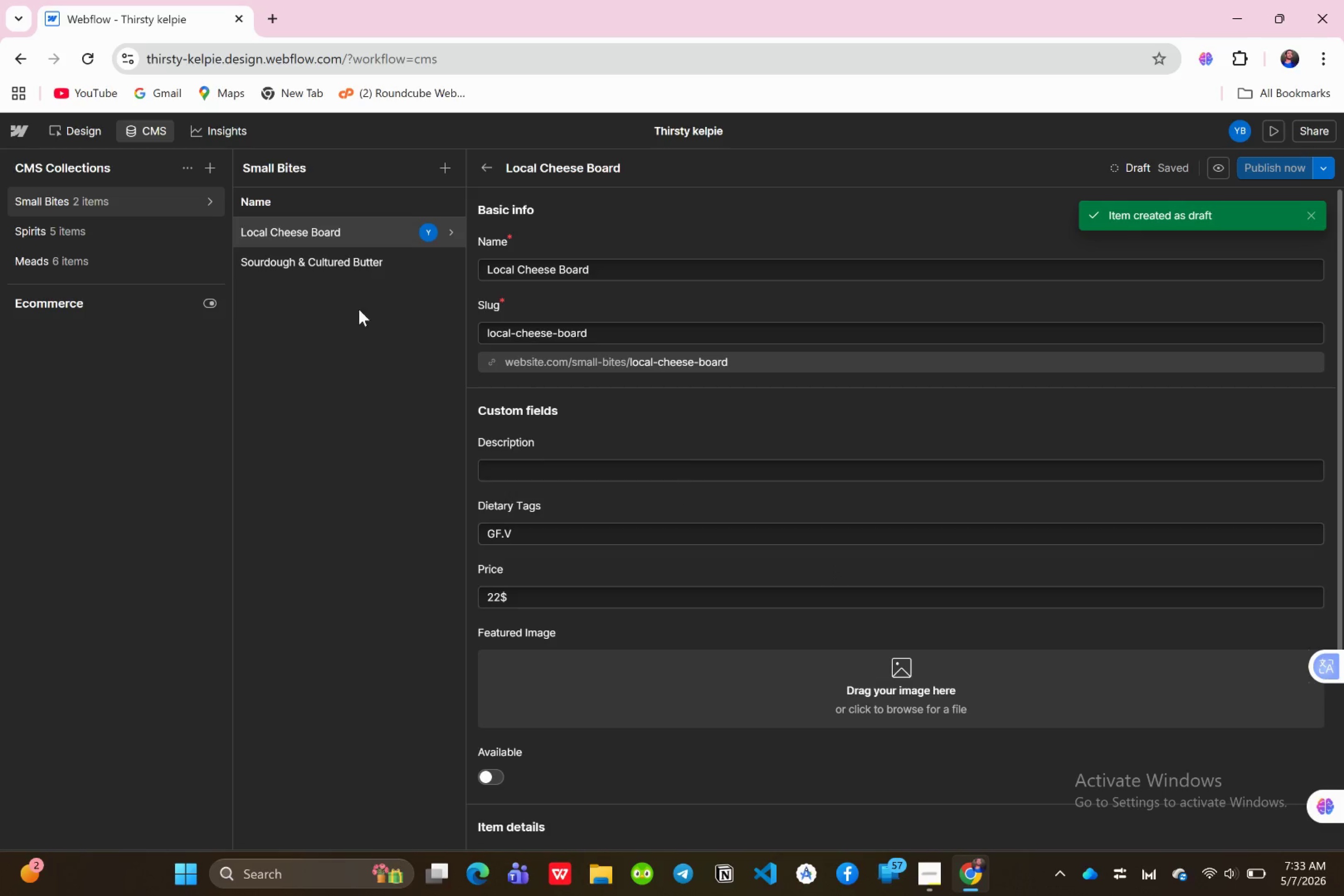 
left_click([446, 169])
 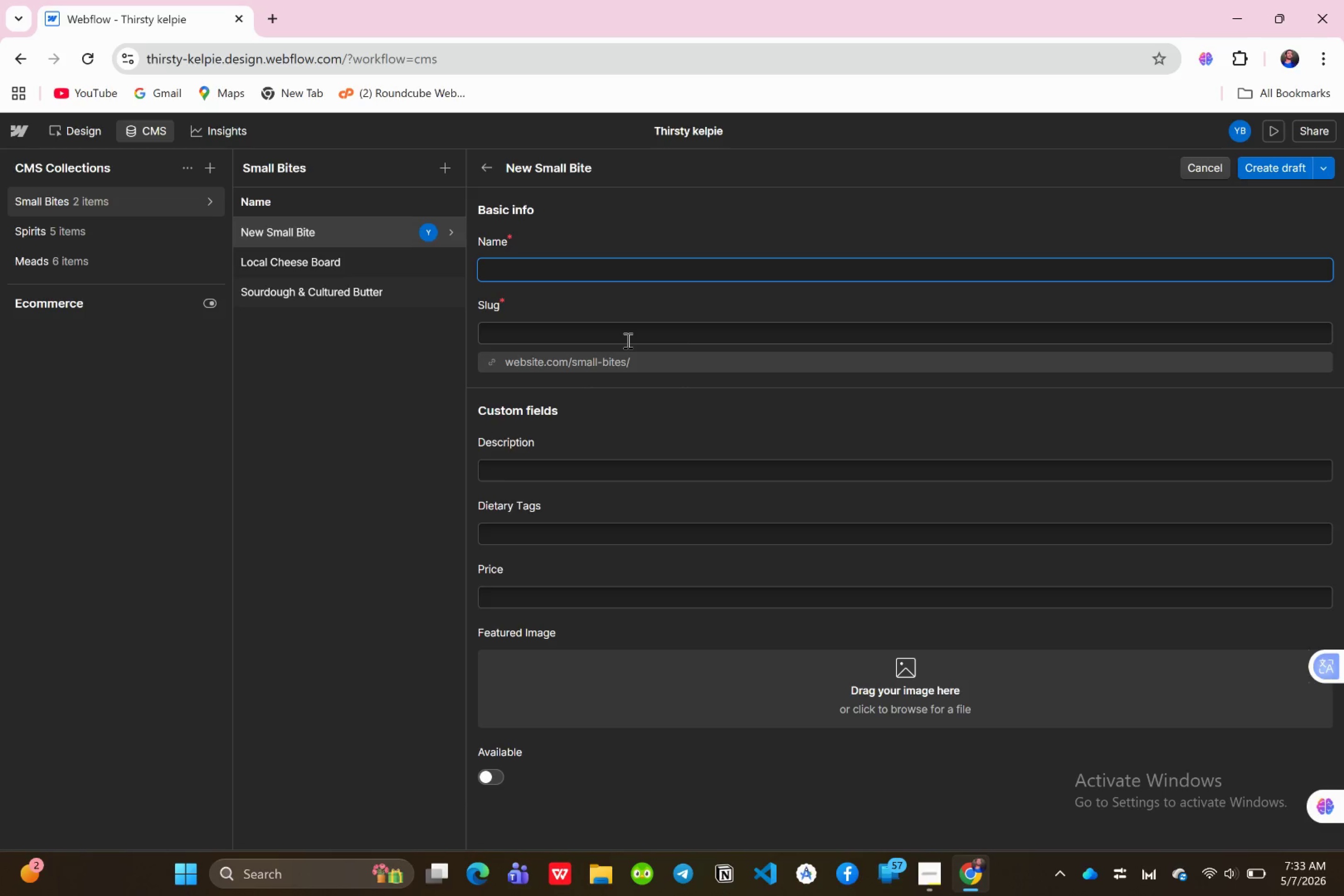 
type(smoked o)
 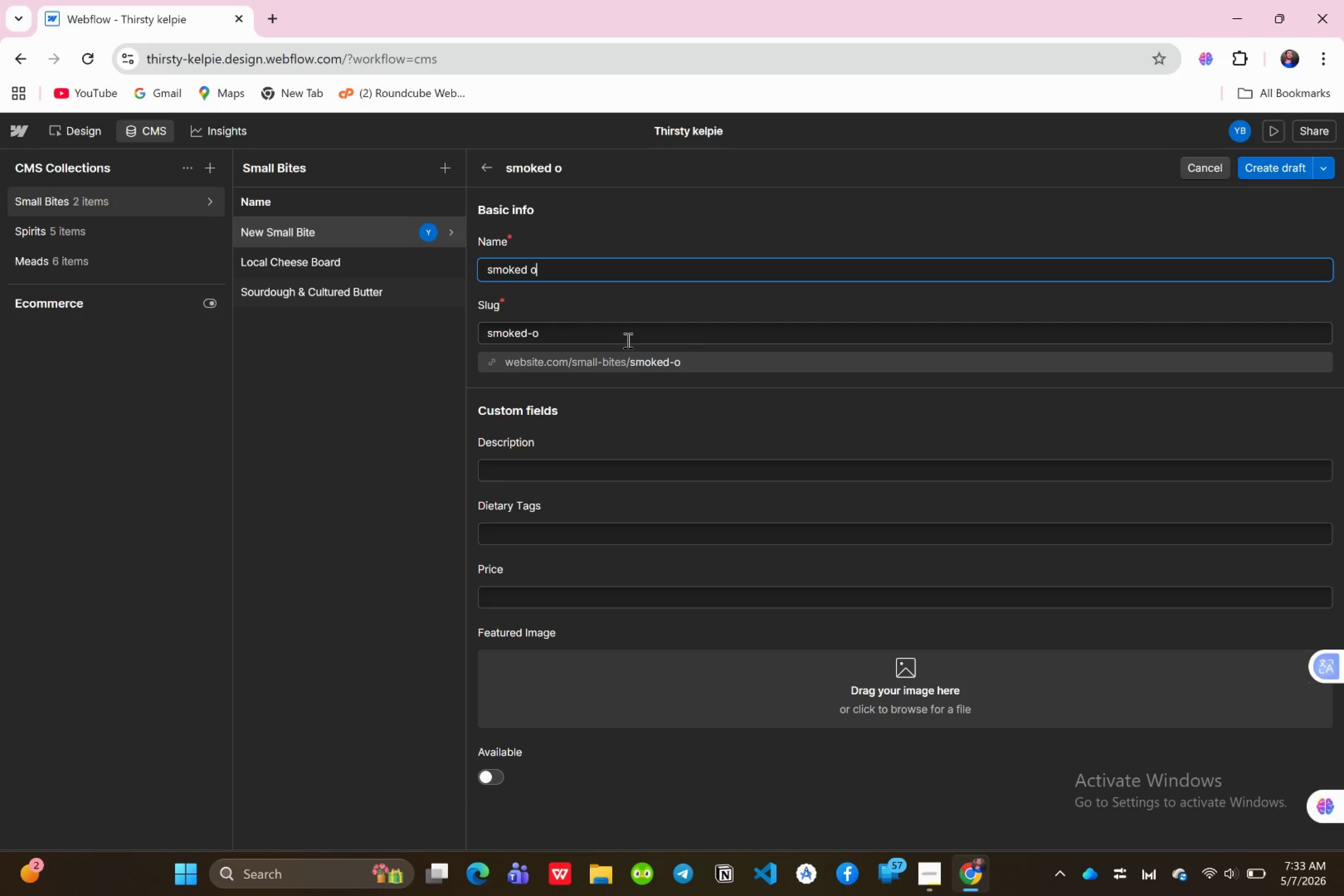 
type(ysters )
key(Backspace)
 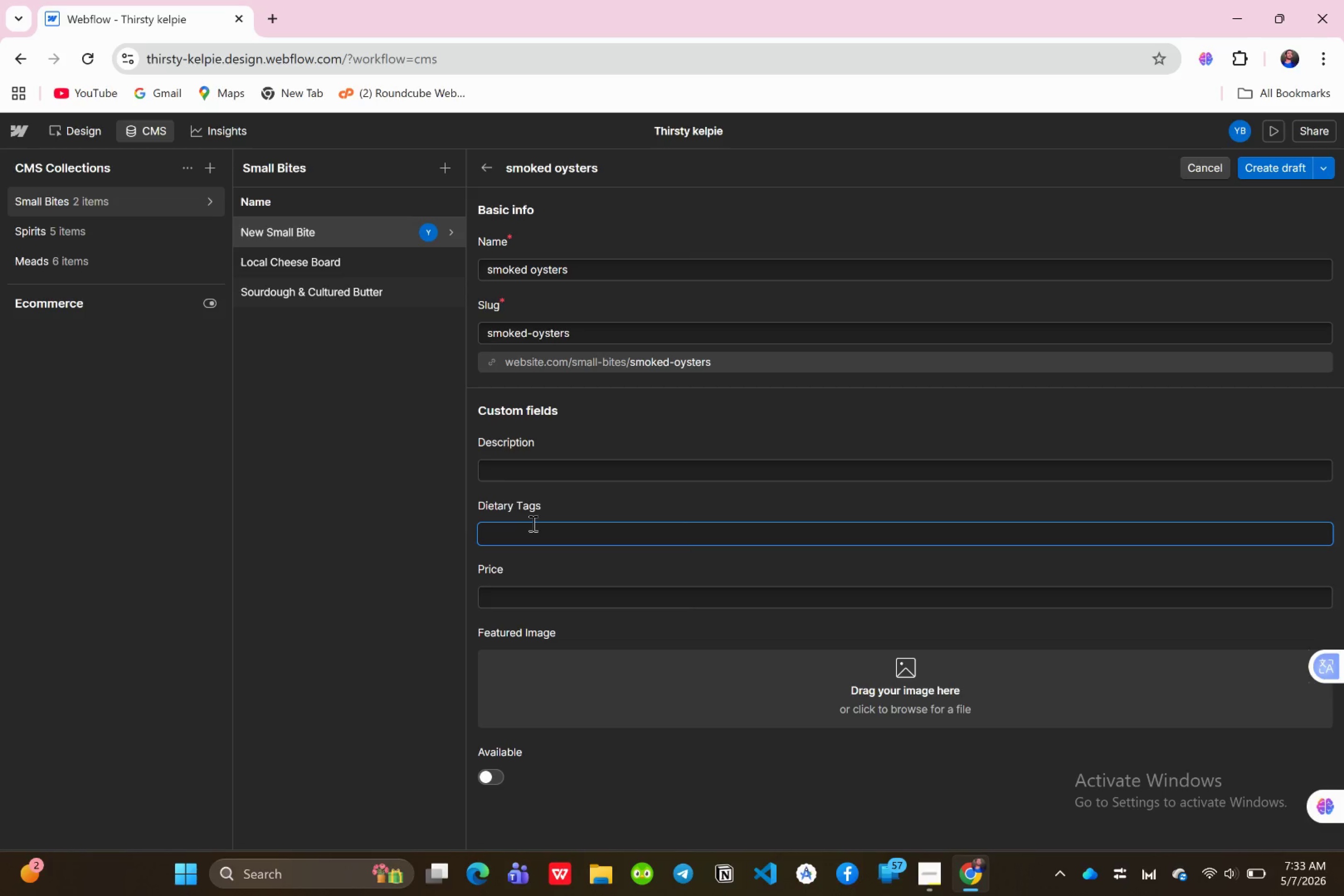 
wait(6.93)
 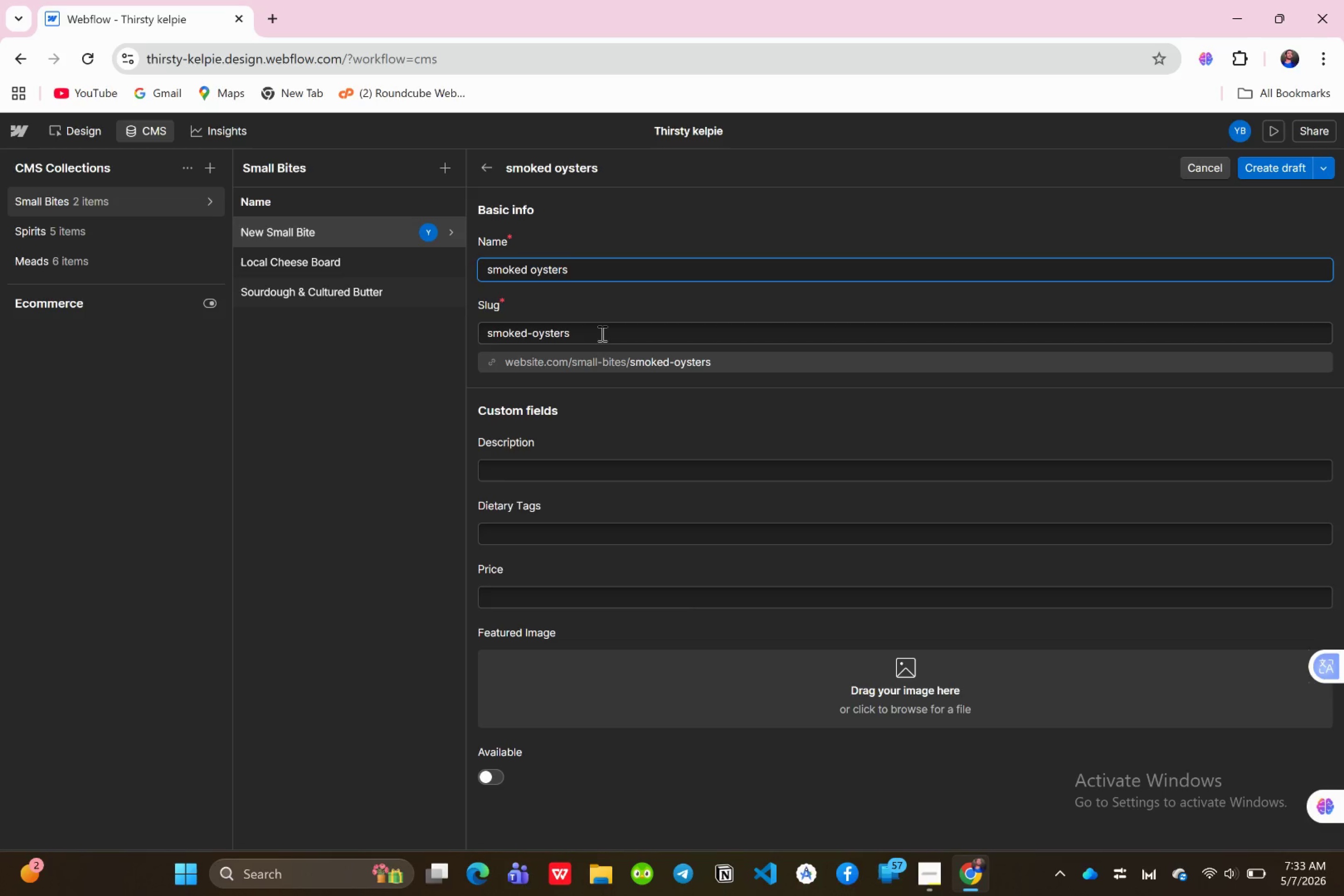 
type(GF.DF)
 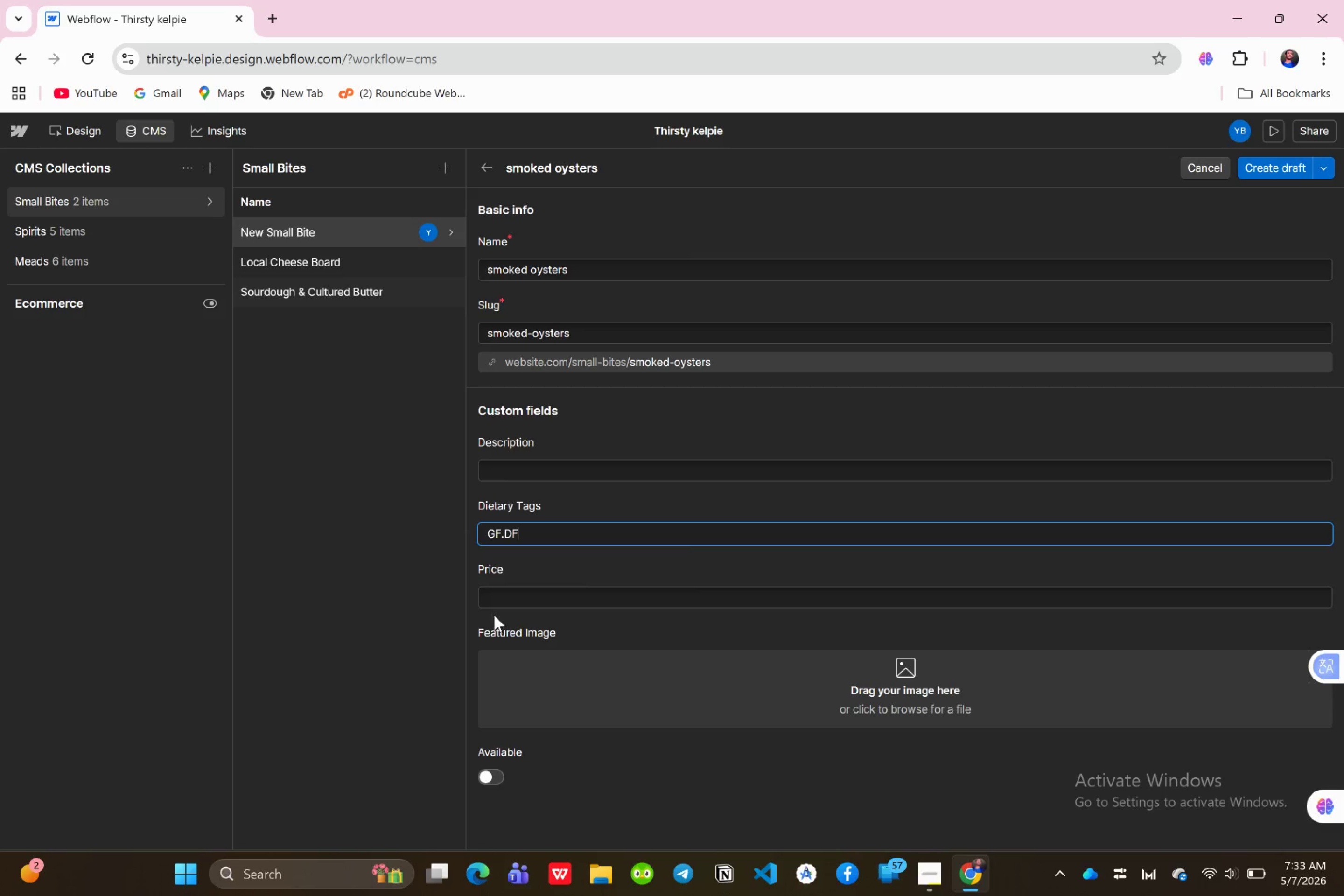 
left_click([504, 604])
 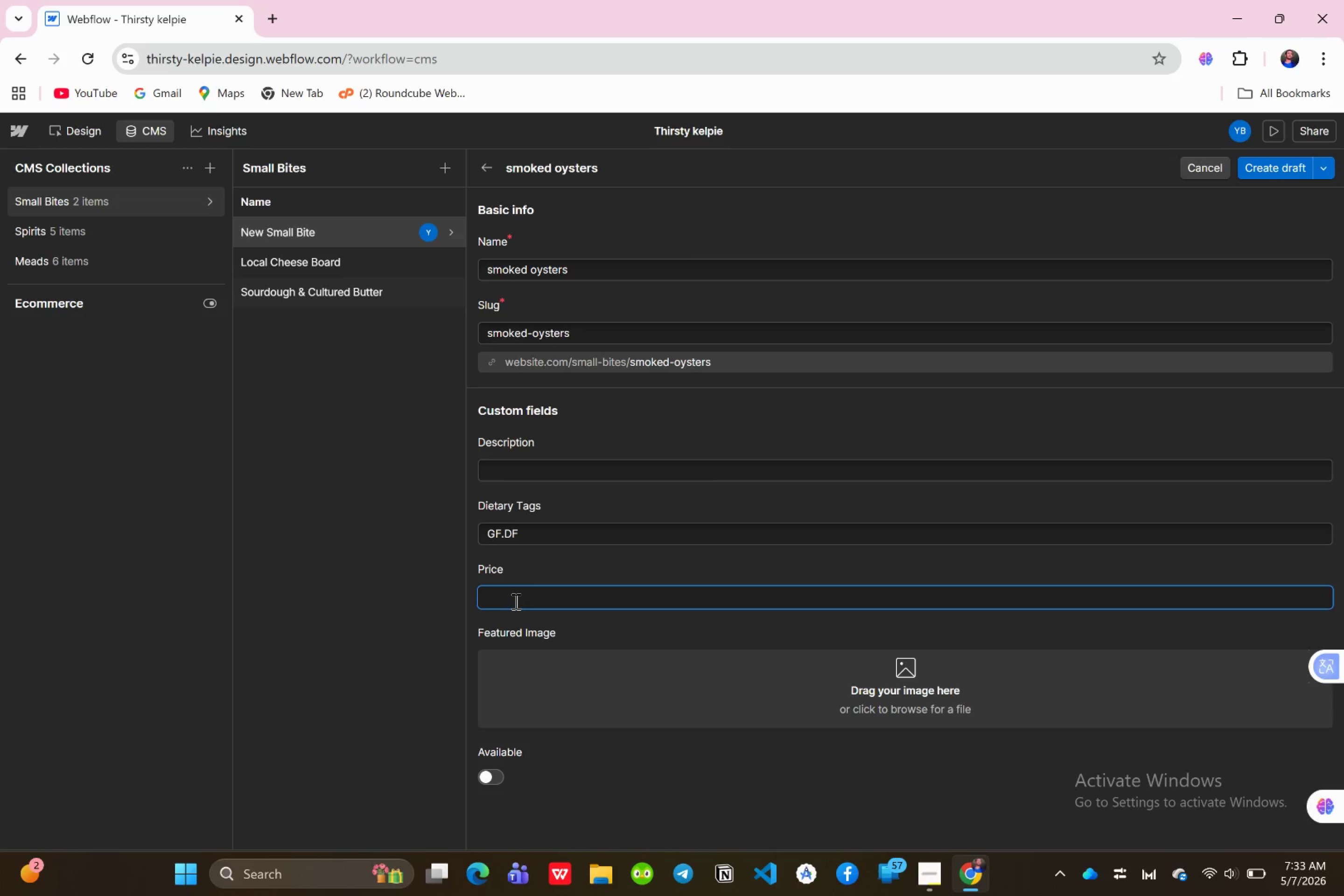 
wait(5.27)
 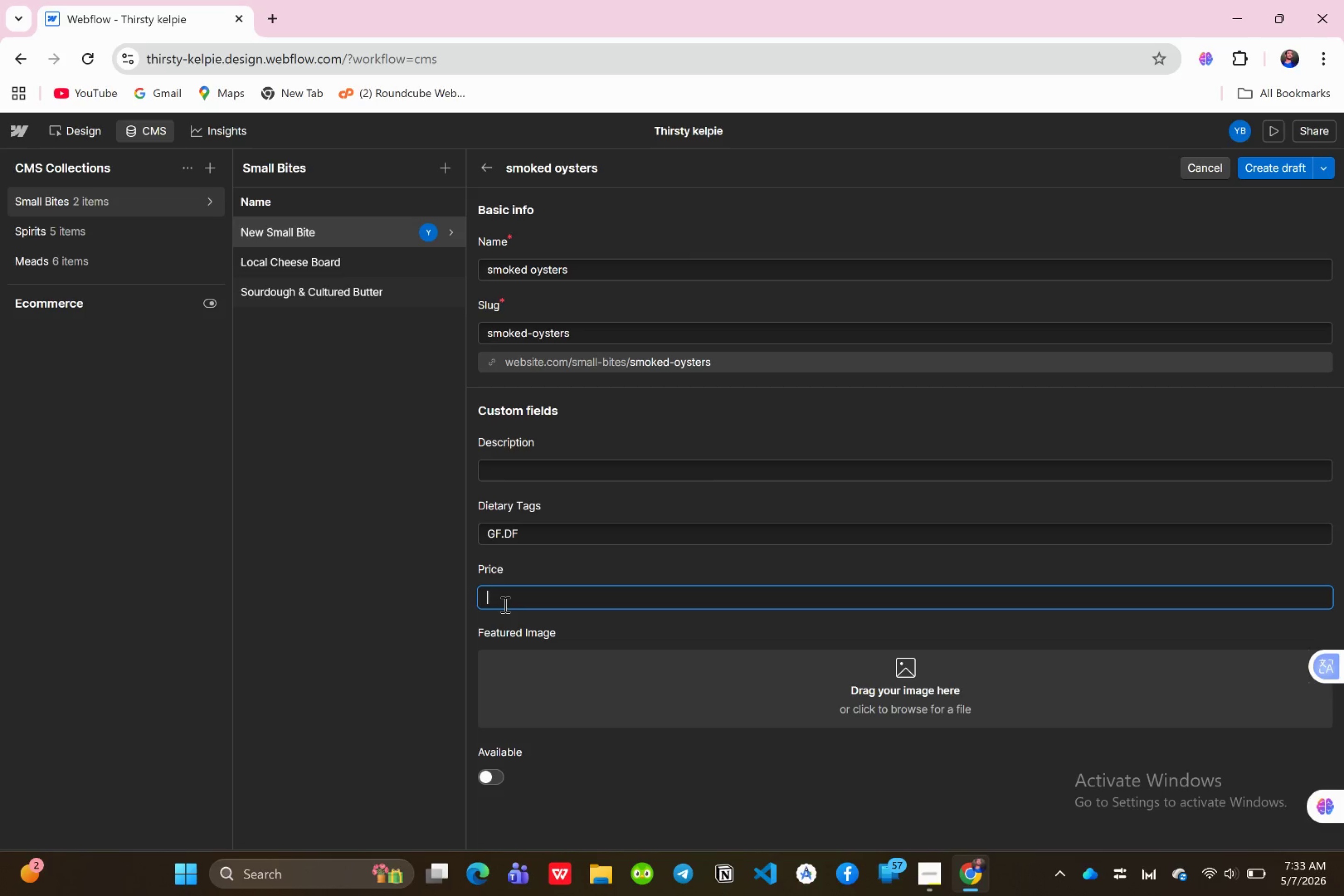 
type($)
key(Backspace)
type(18$)
 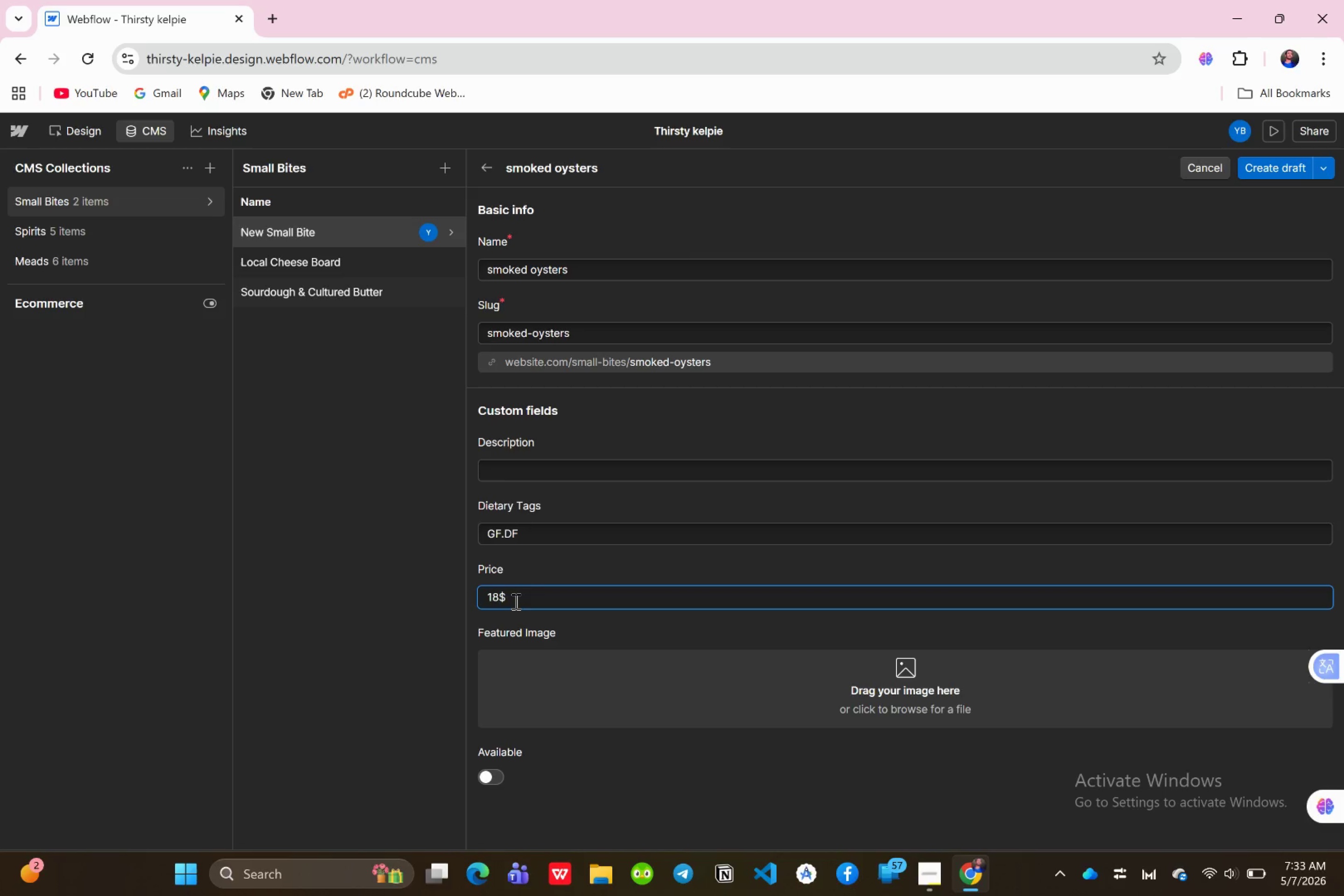 
left_click([1267, 168])
 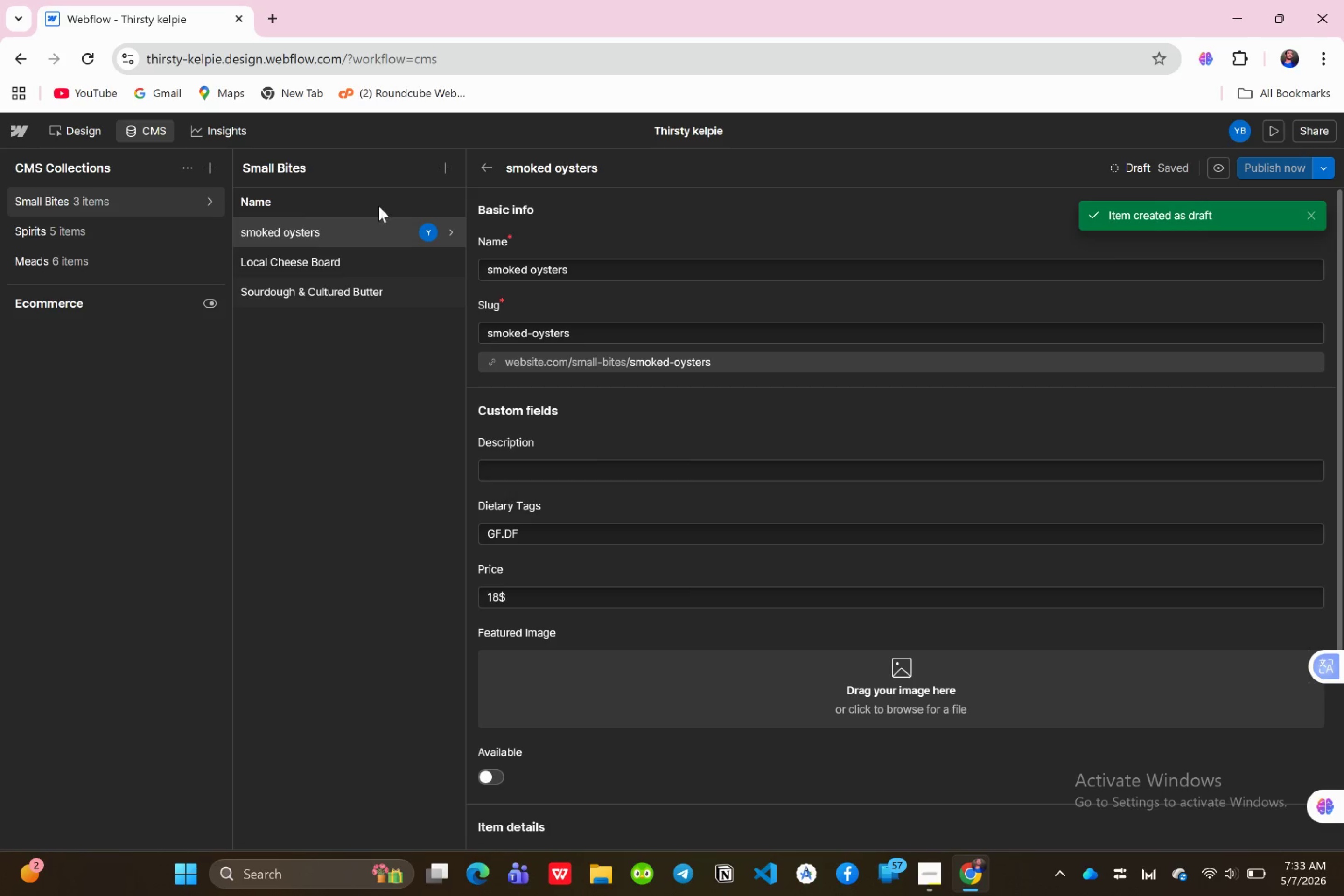 
left_click([436, 168])
 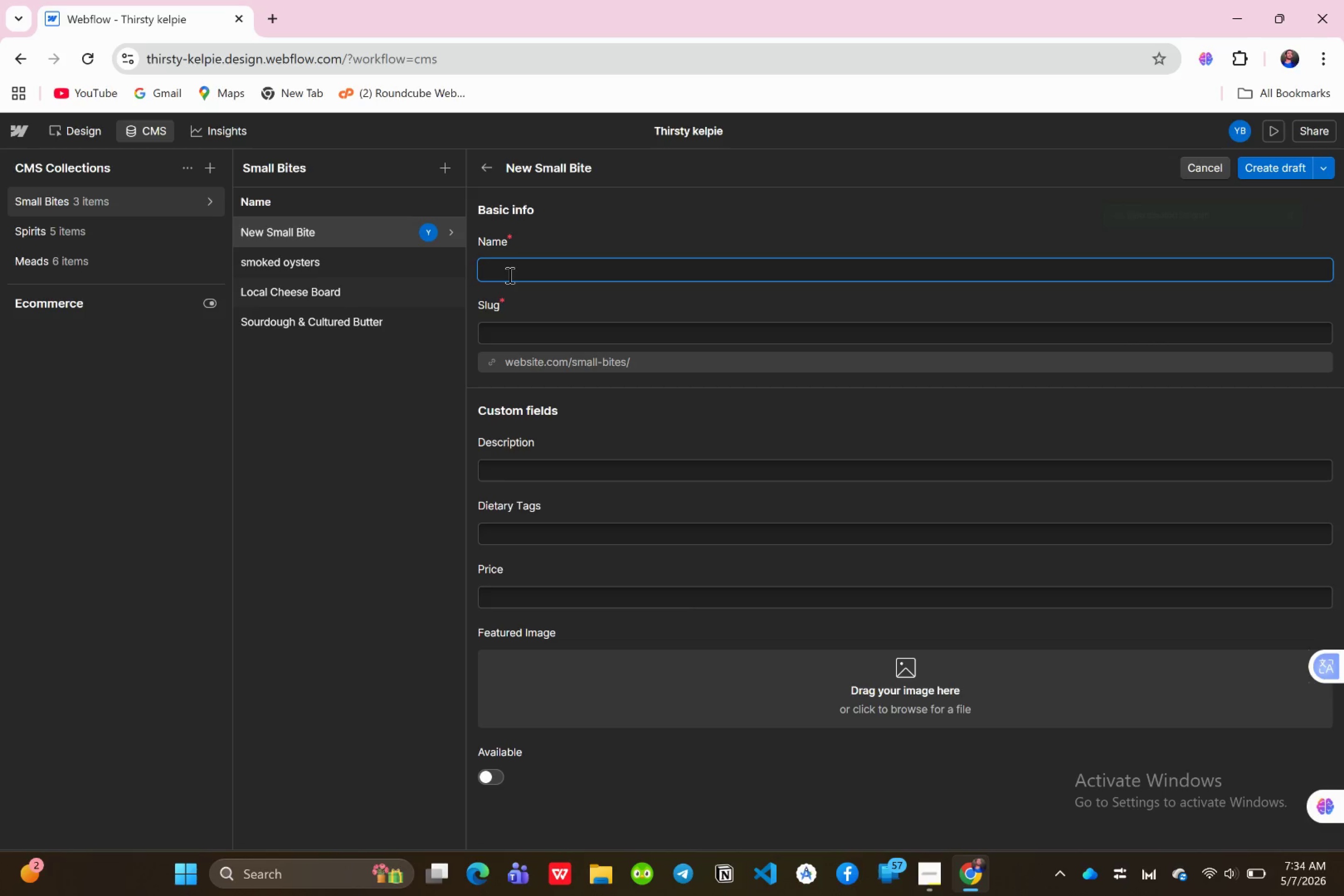 
type(House )
key(Backspace)
type( pICKLES )
key(Backspace)
key(Backspace)
key(Backspace)
key(Backspace)
key(Backspace)
key(Backspace)
key(Backspace)
key(Backspace)
type(Pickles )
key(Backspace)
 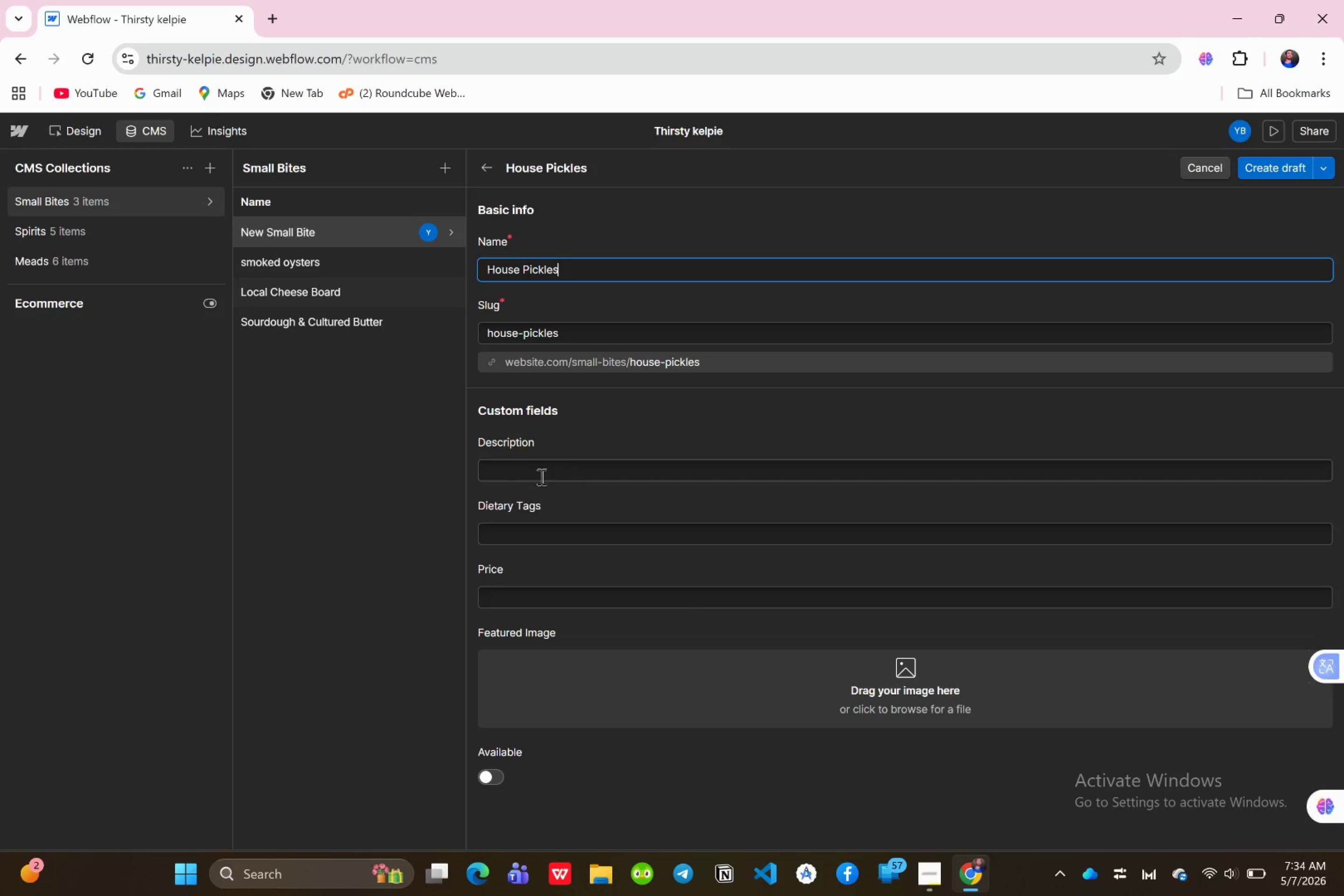 
left_click([510, 520])
 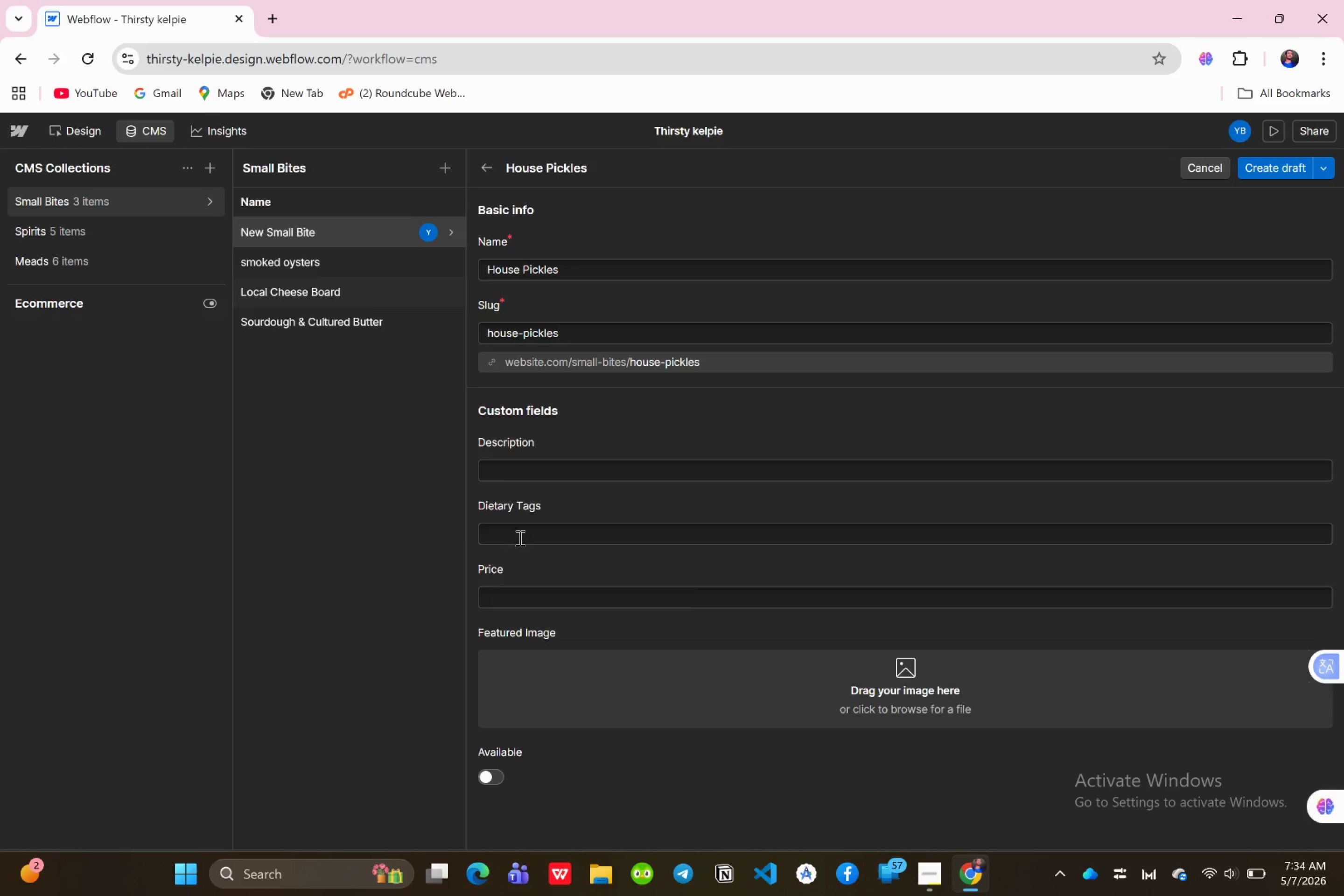 
left_click([517, 534])
 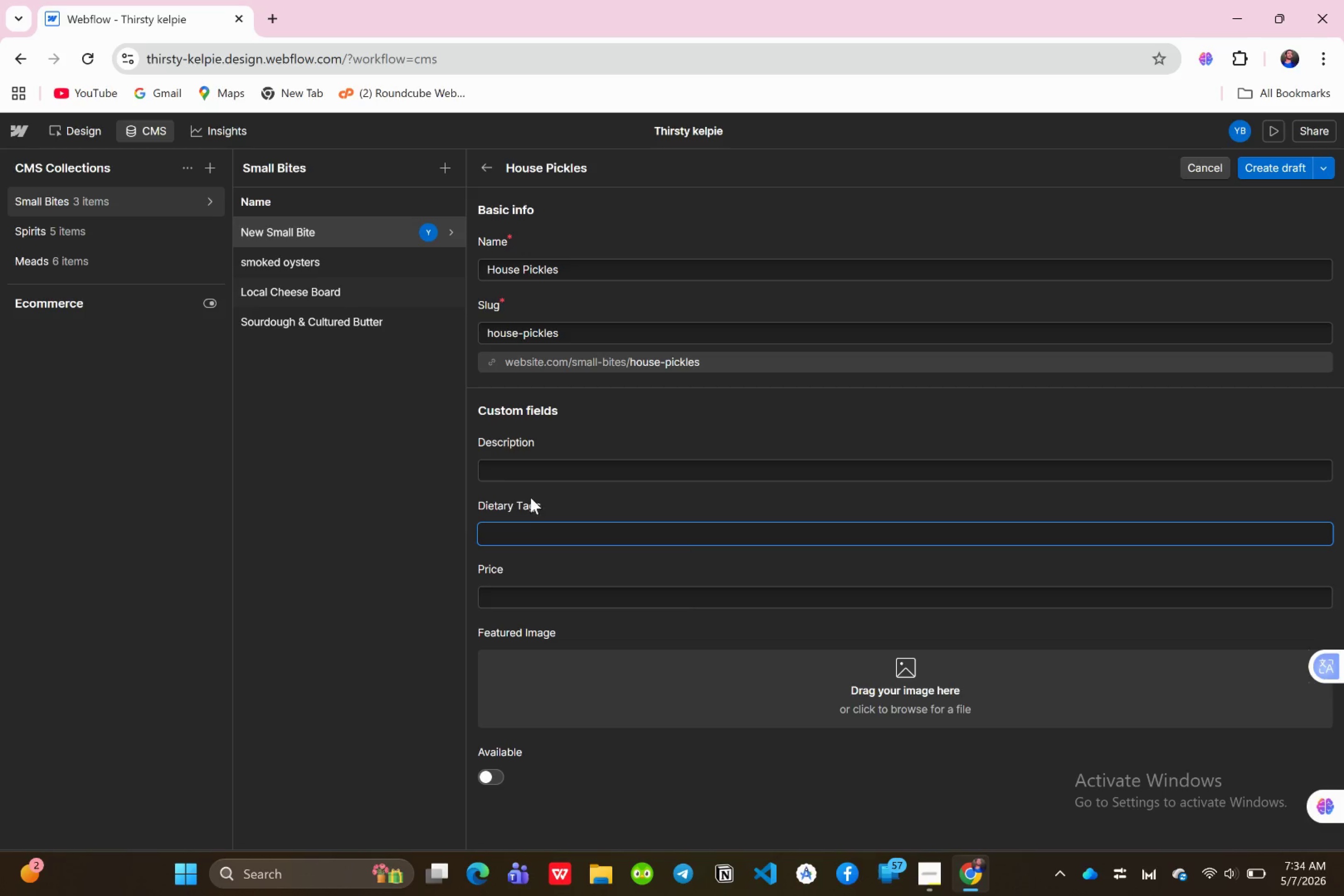 
wait(13.15)
 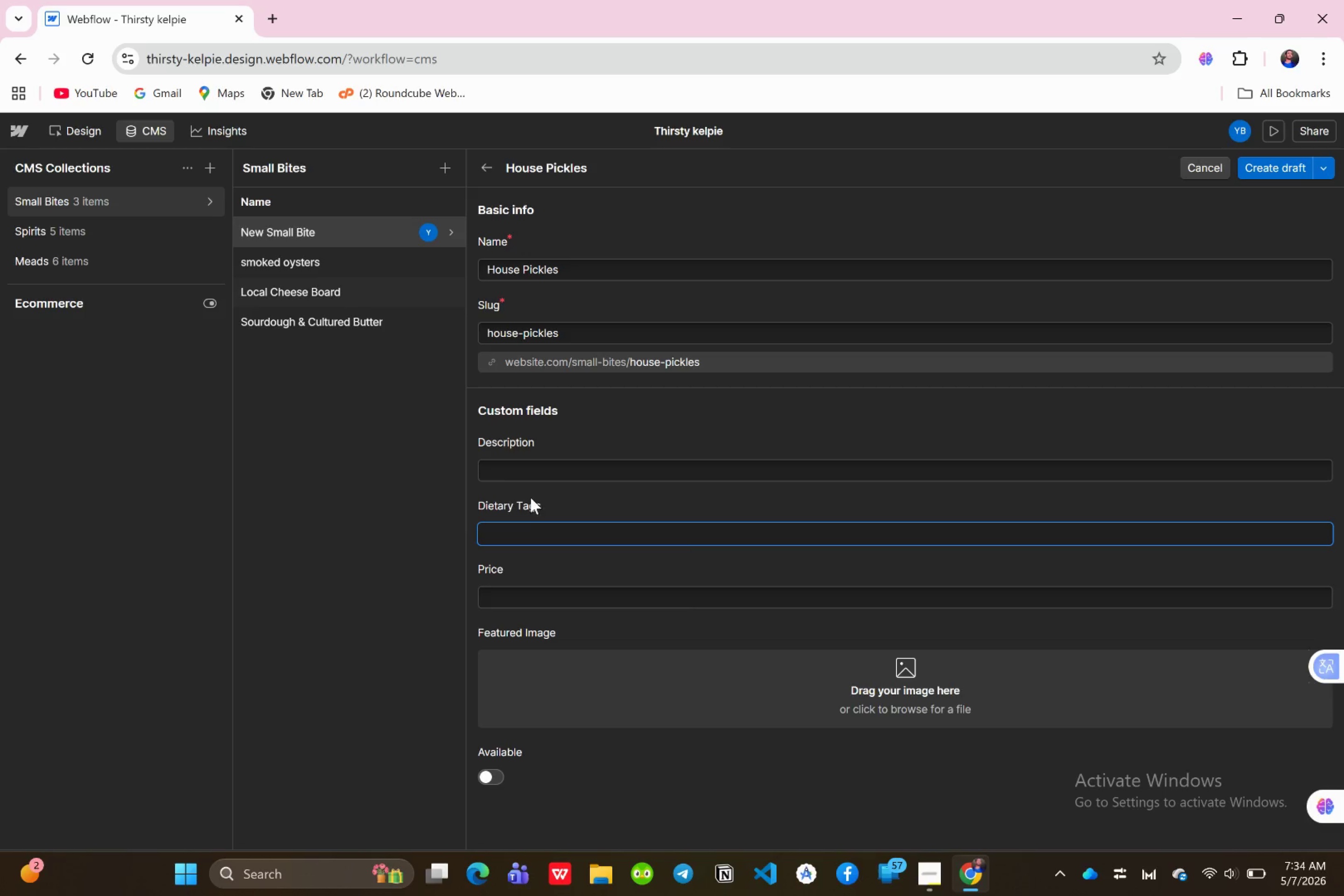 
type(GF.)
 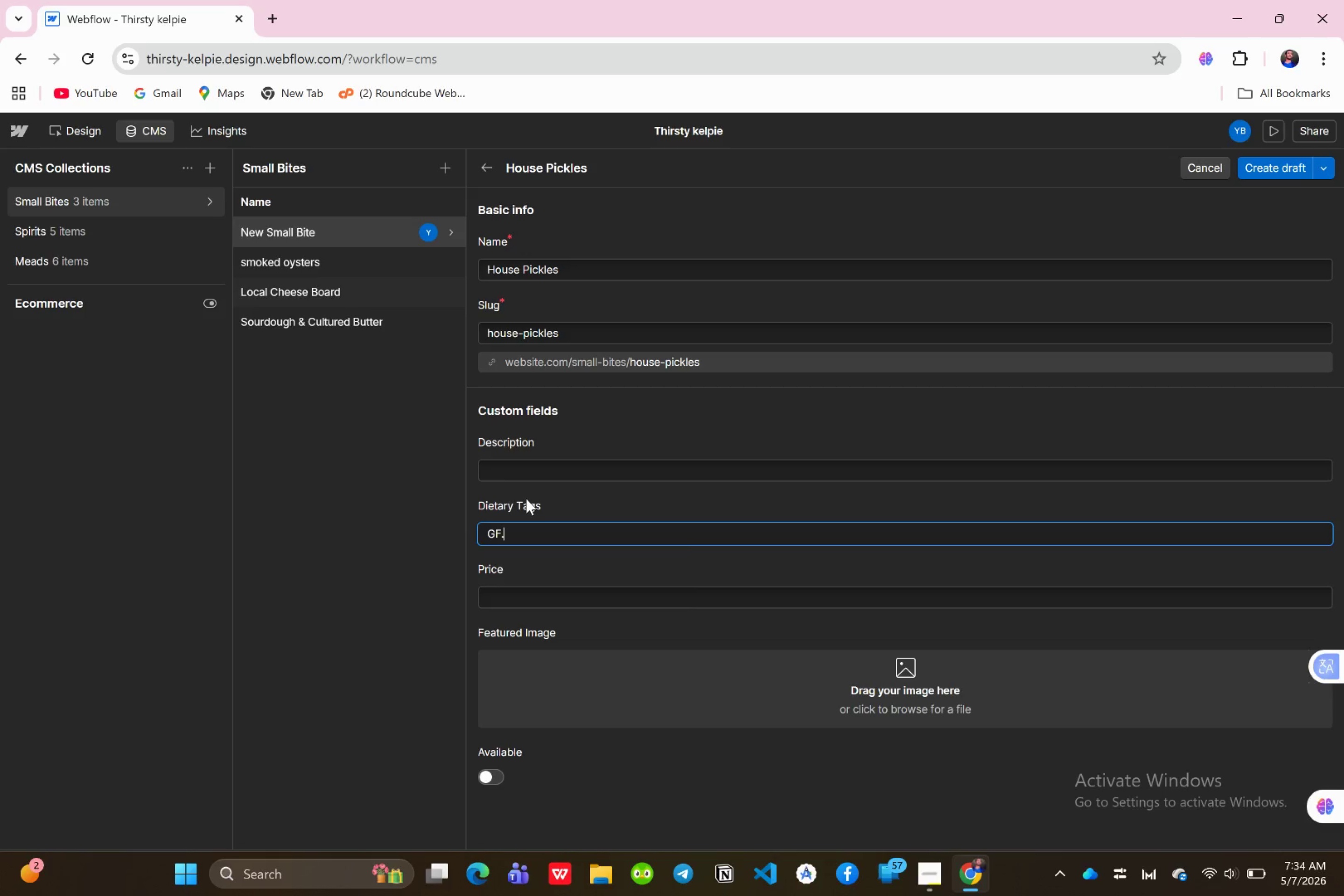 
type(V.DF)
 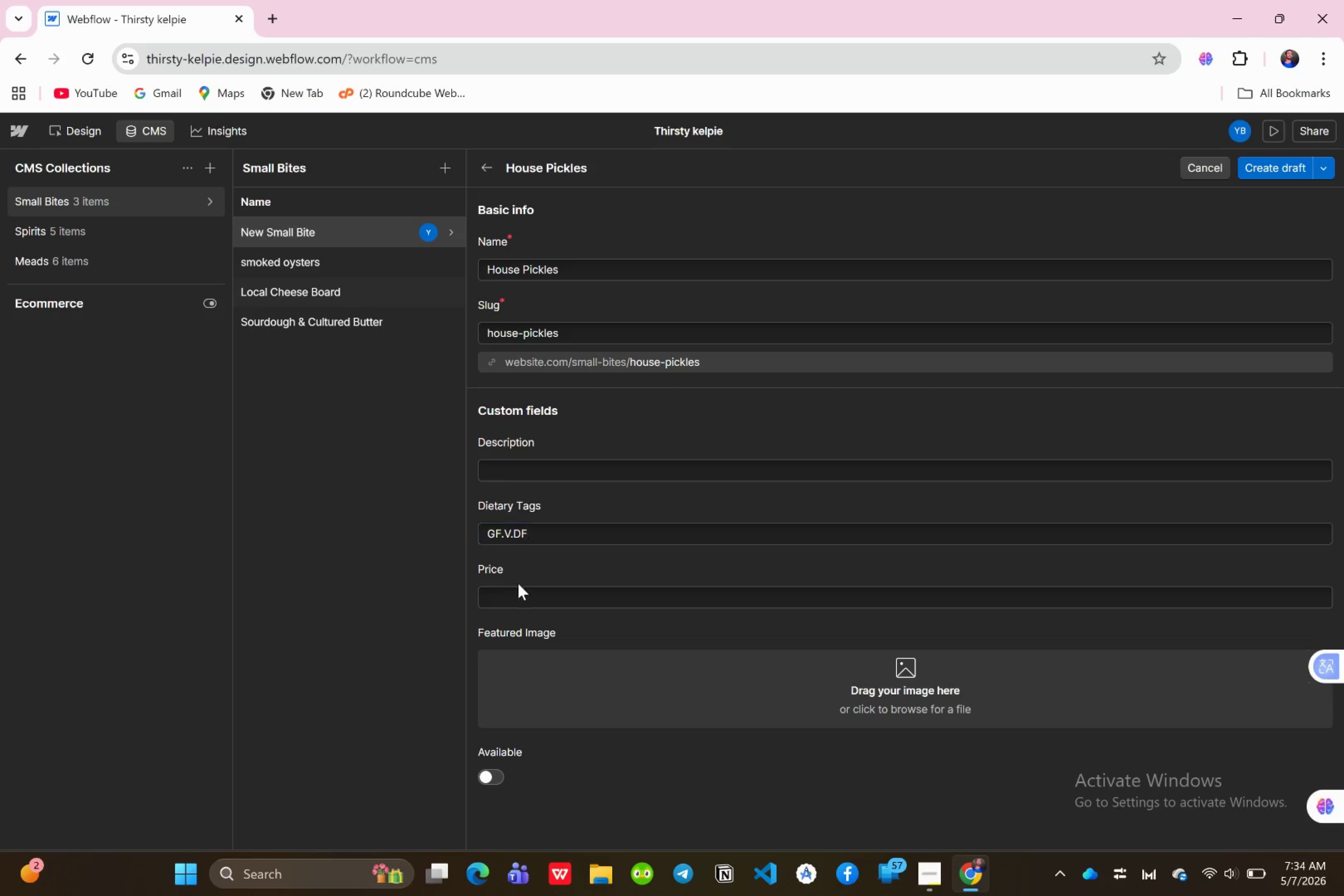 
left_click([519, 602])
 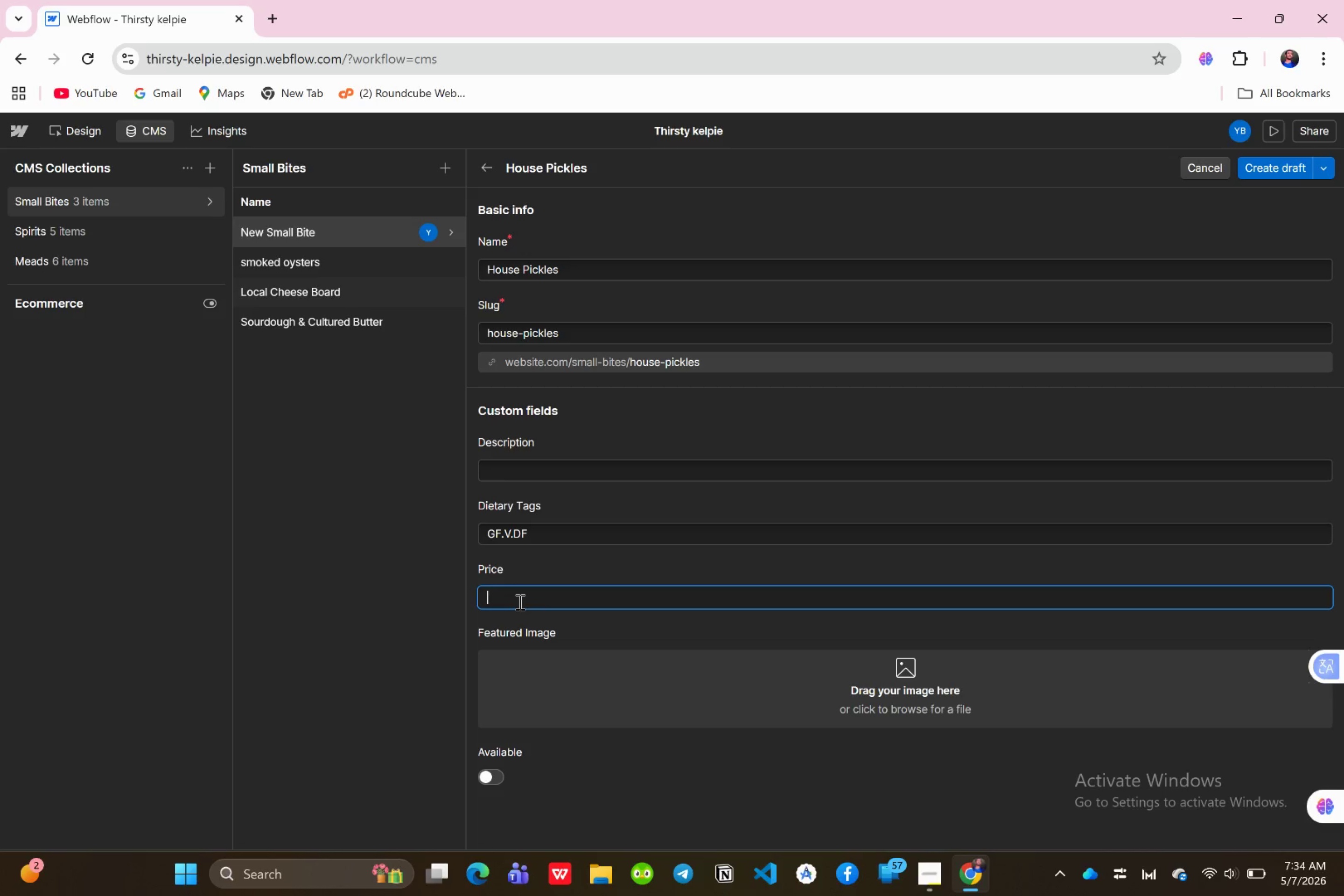 
type(18$)
 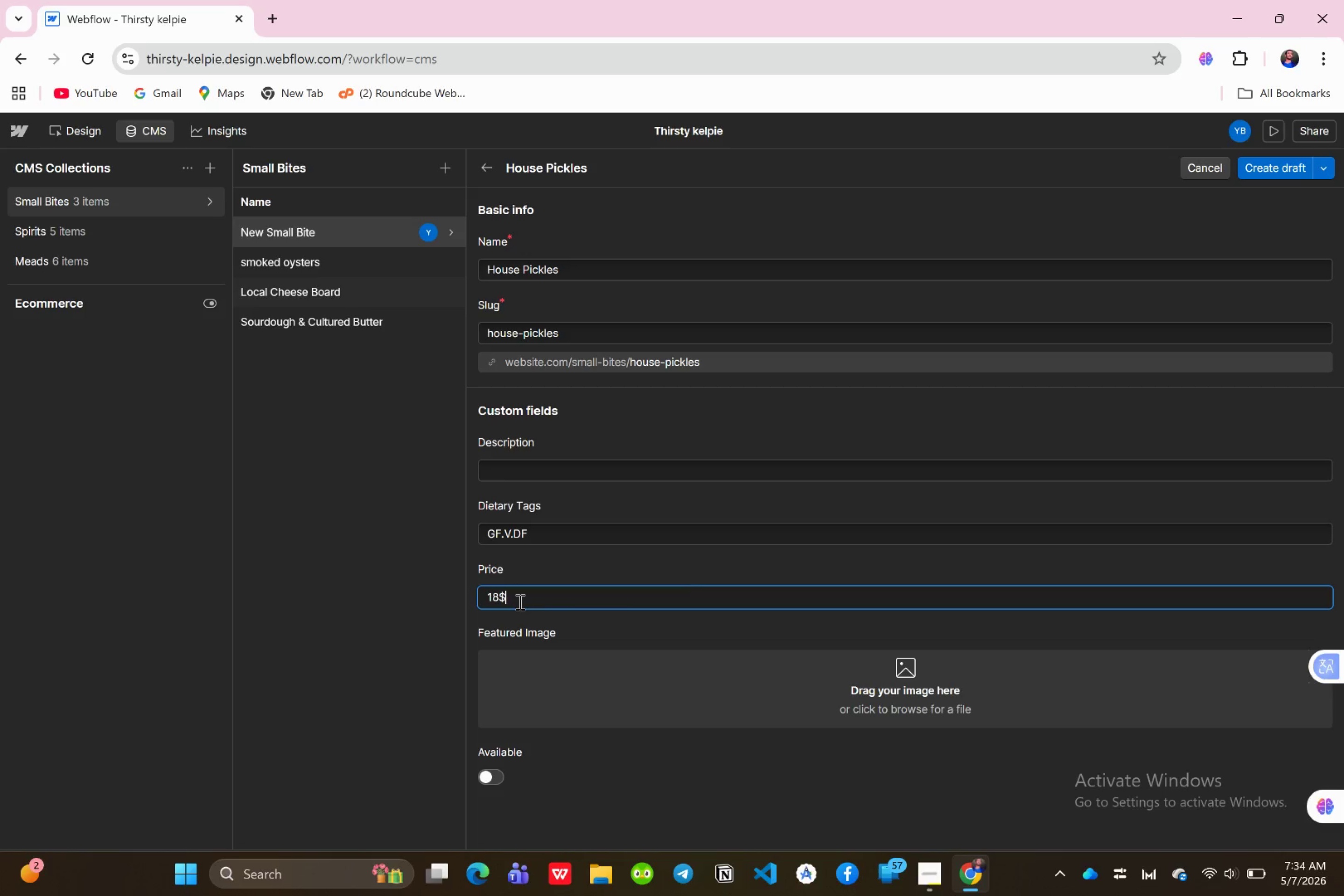 
wait(8.13)
 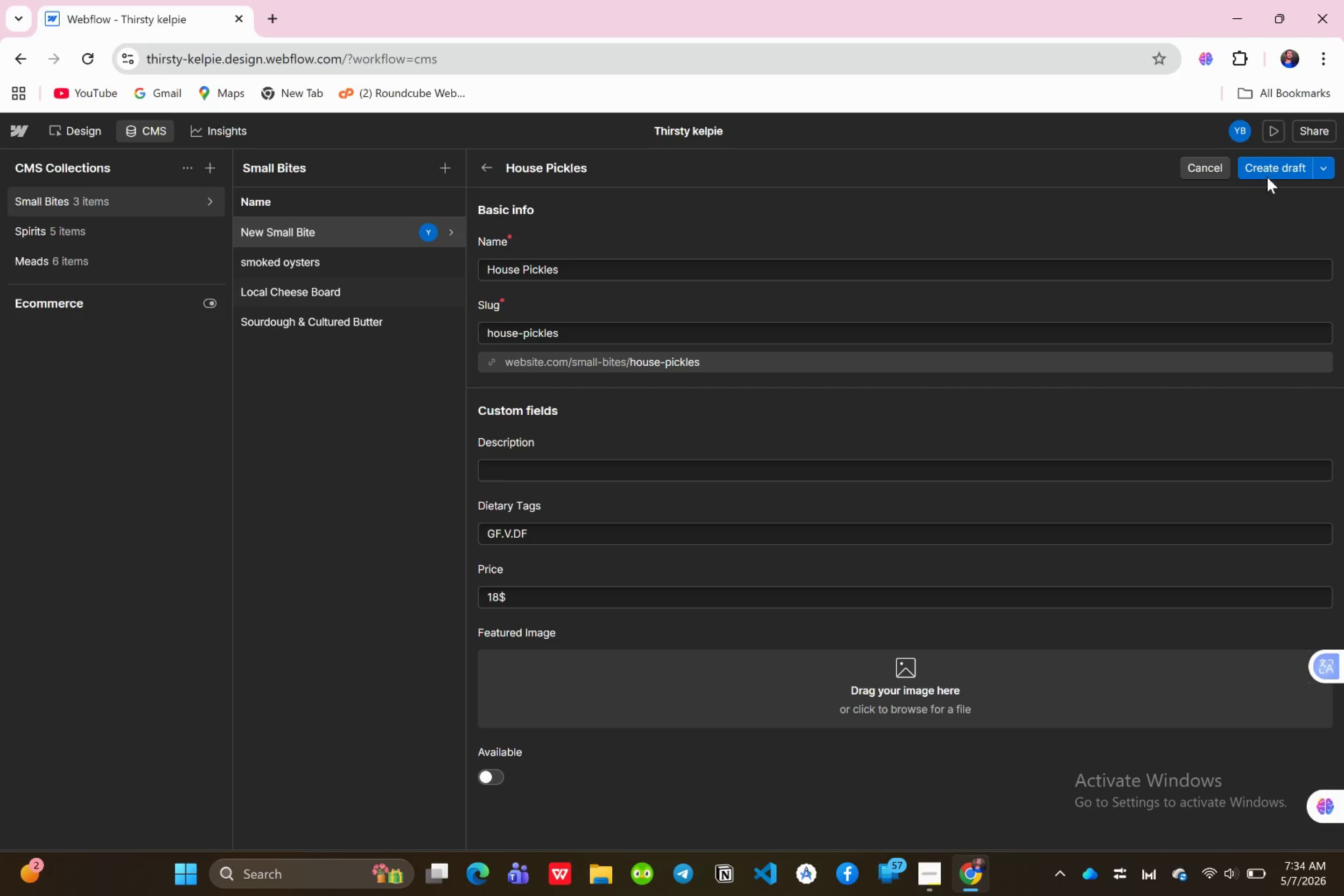 
left_click([451, 168])
 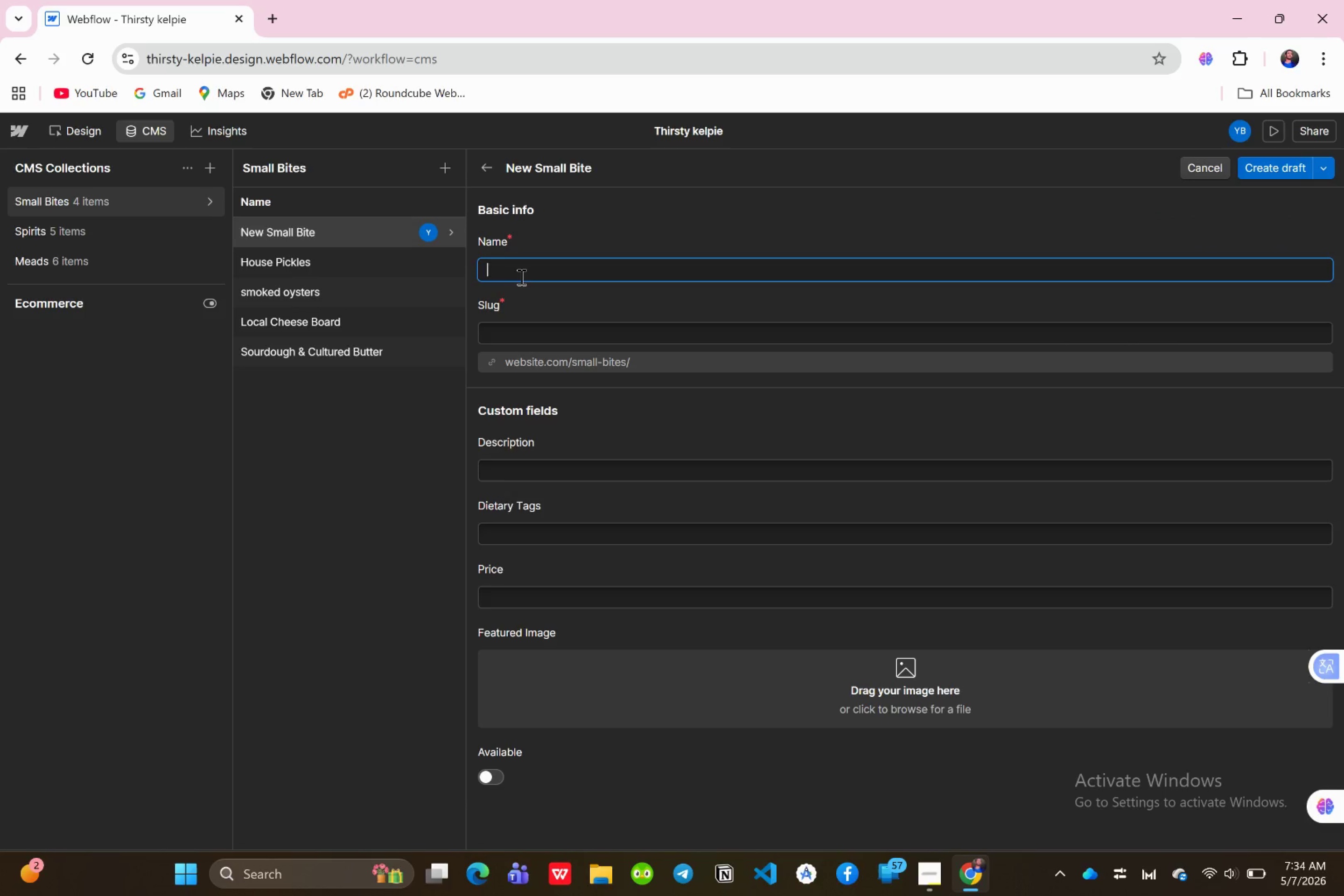 
type(Charcuterie )
key(Backspace)
type( Slate )
key(Backspace)
 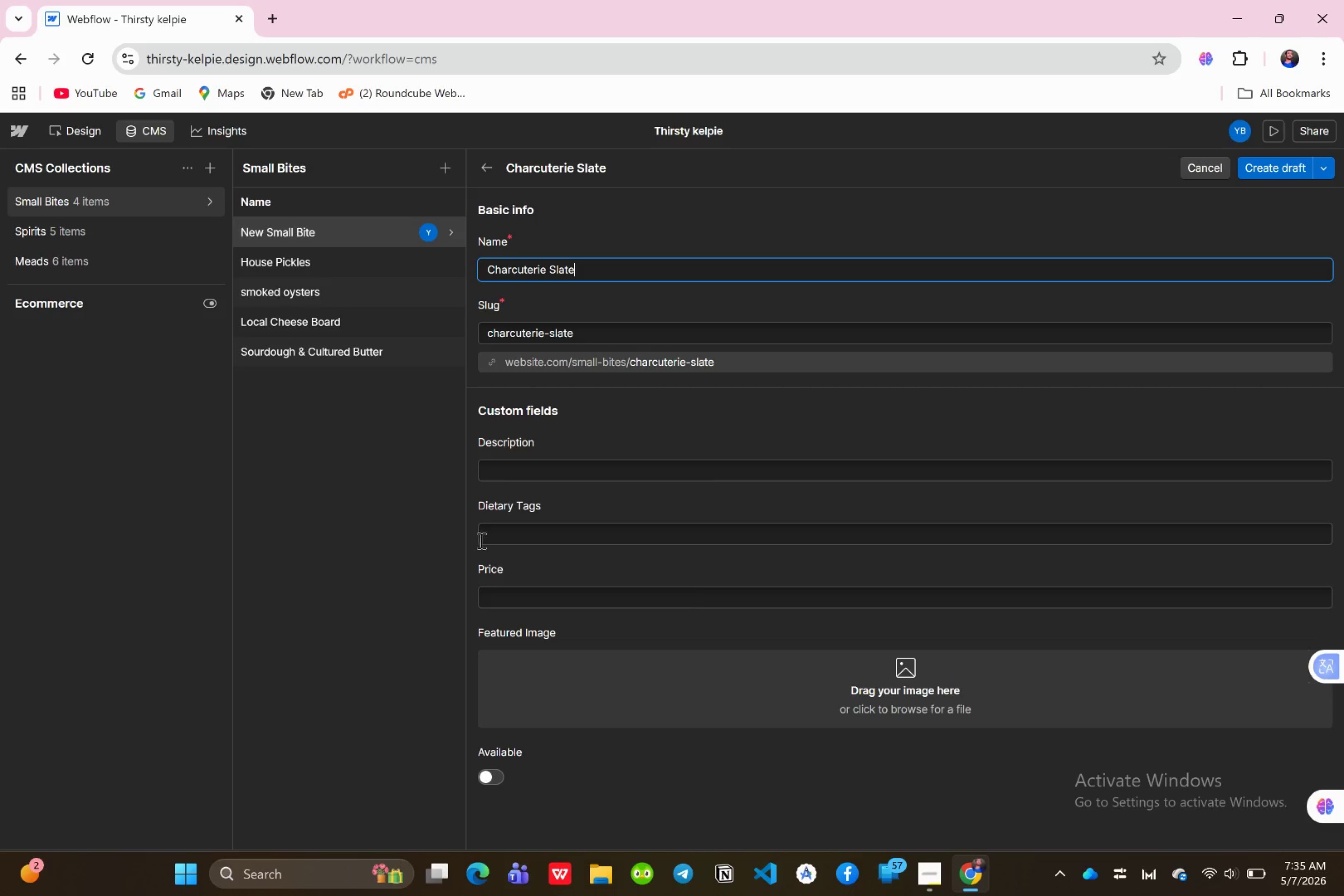 
left_click([496, 539])
 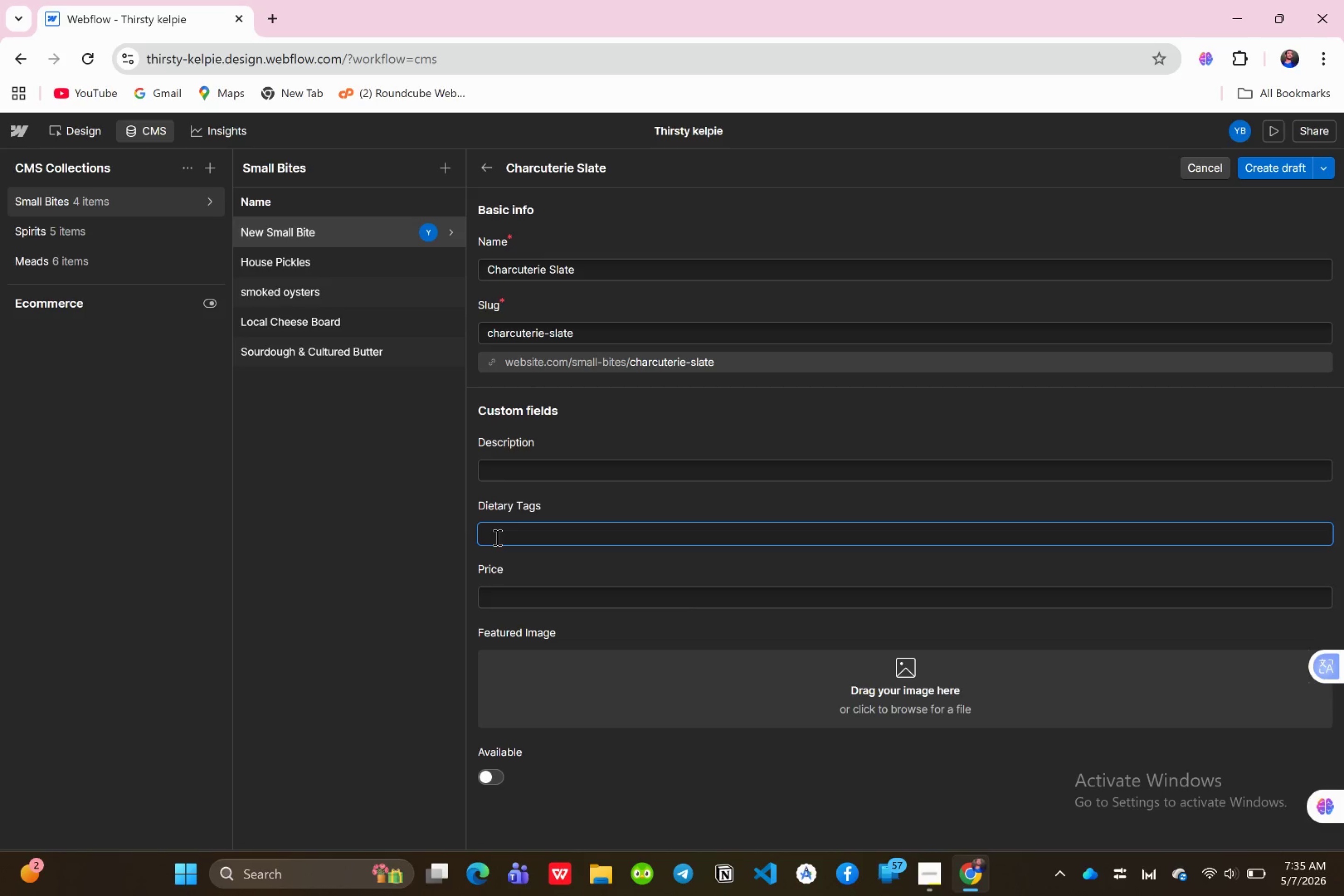 
type(GF.DF)
 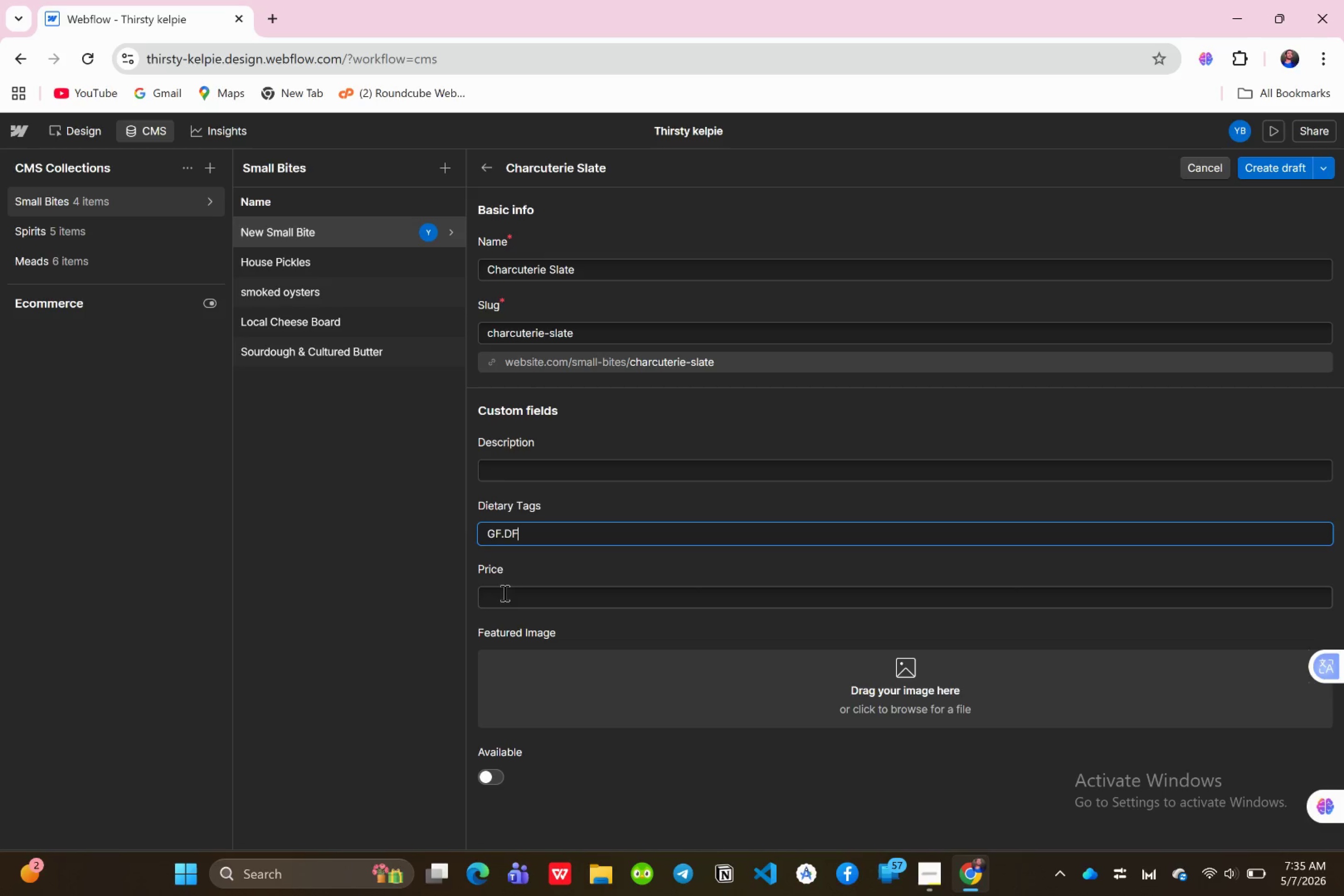 
left_click([504, 593])
 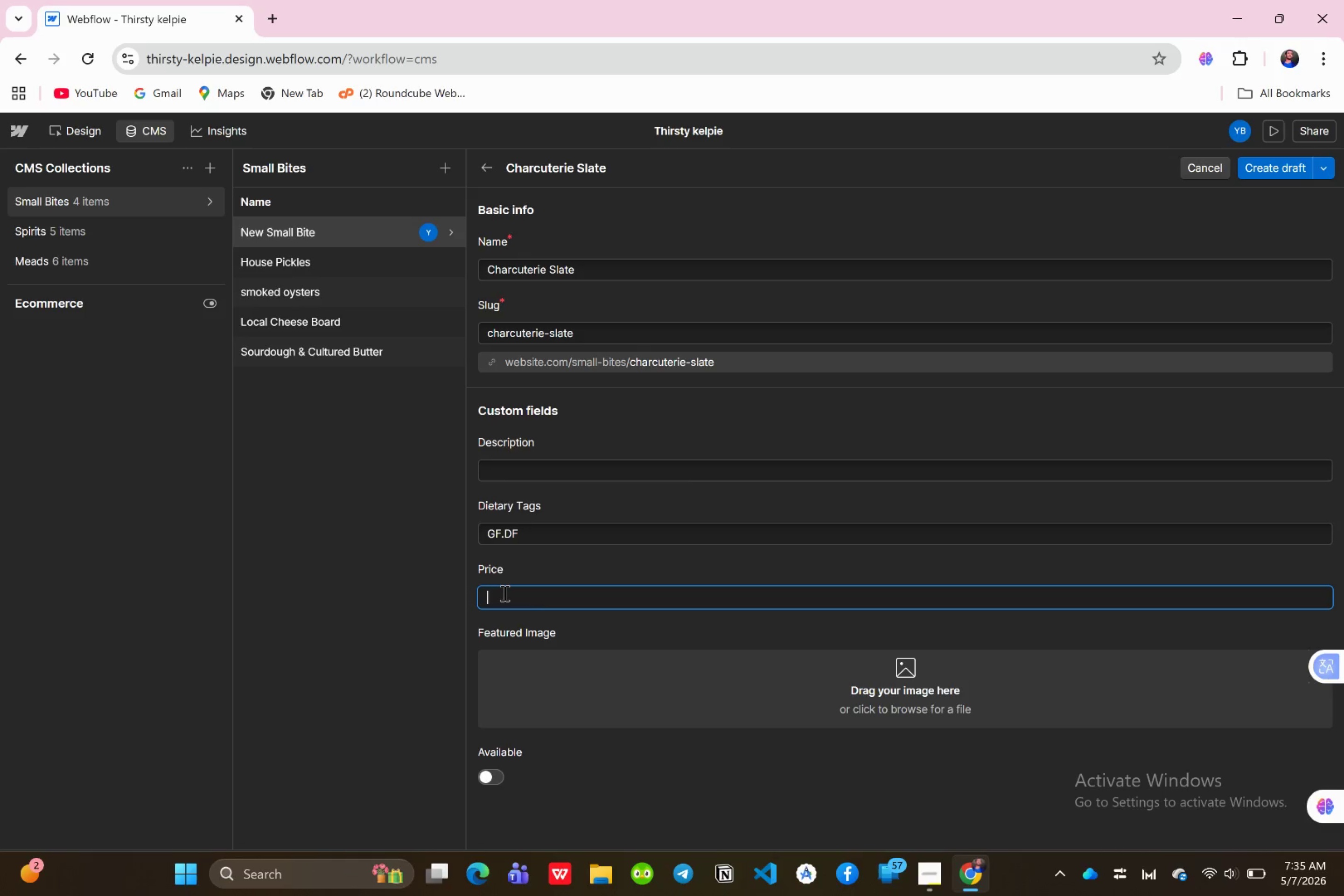 
type(24$)
 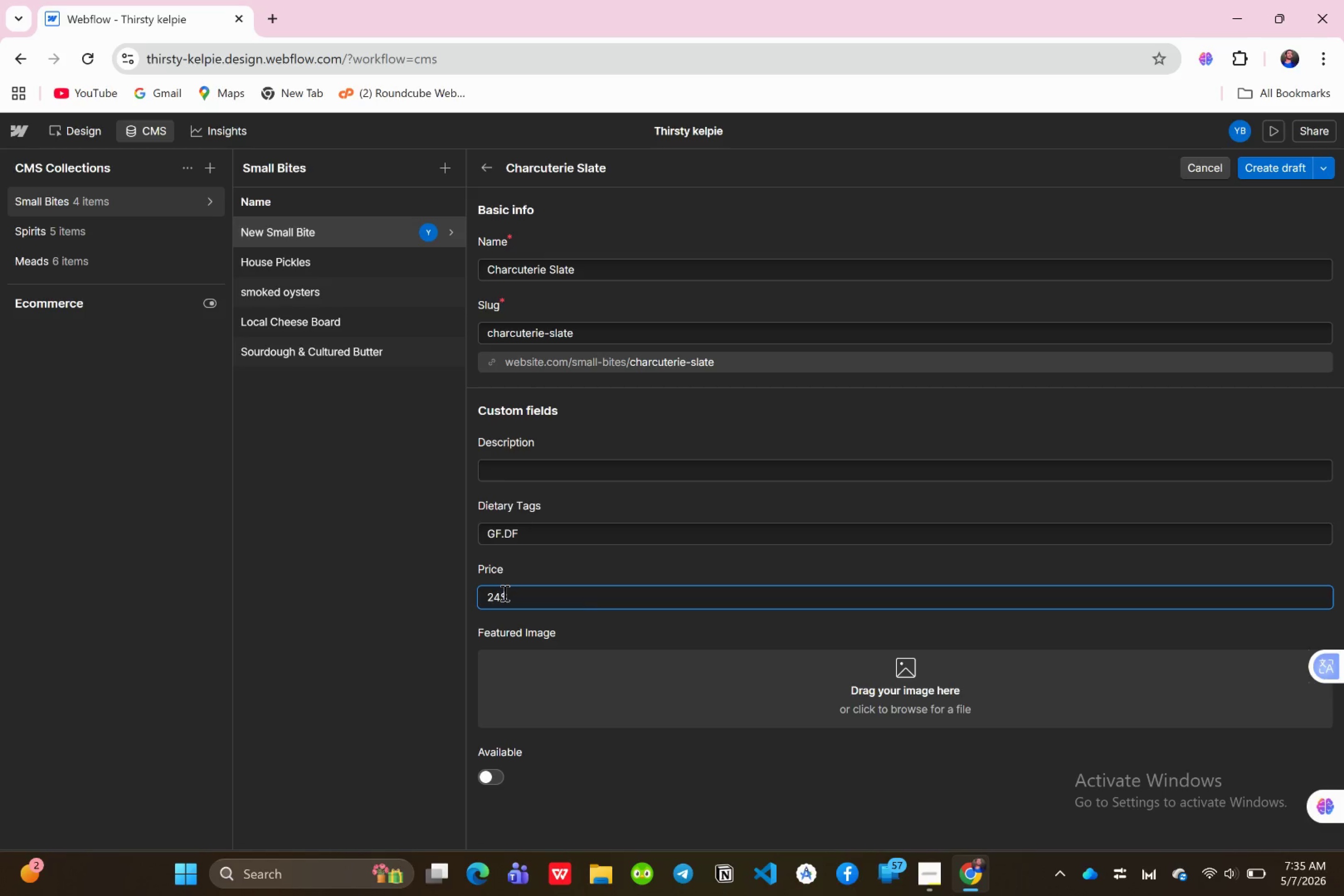 
wait(5.14)
 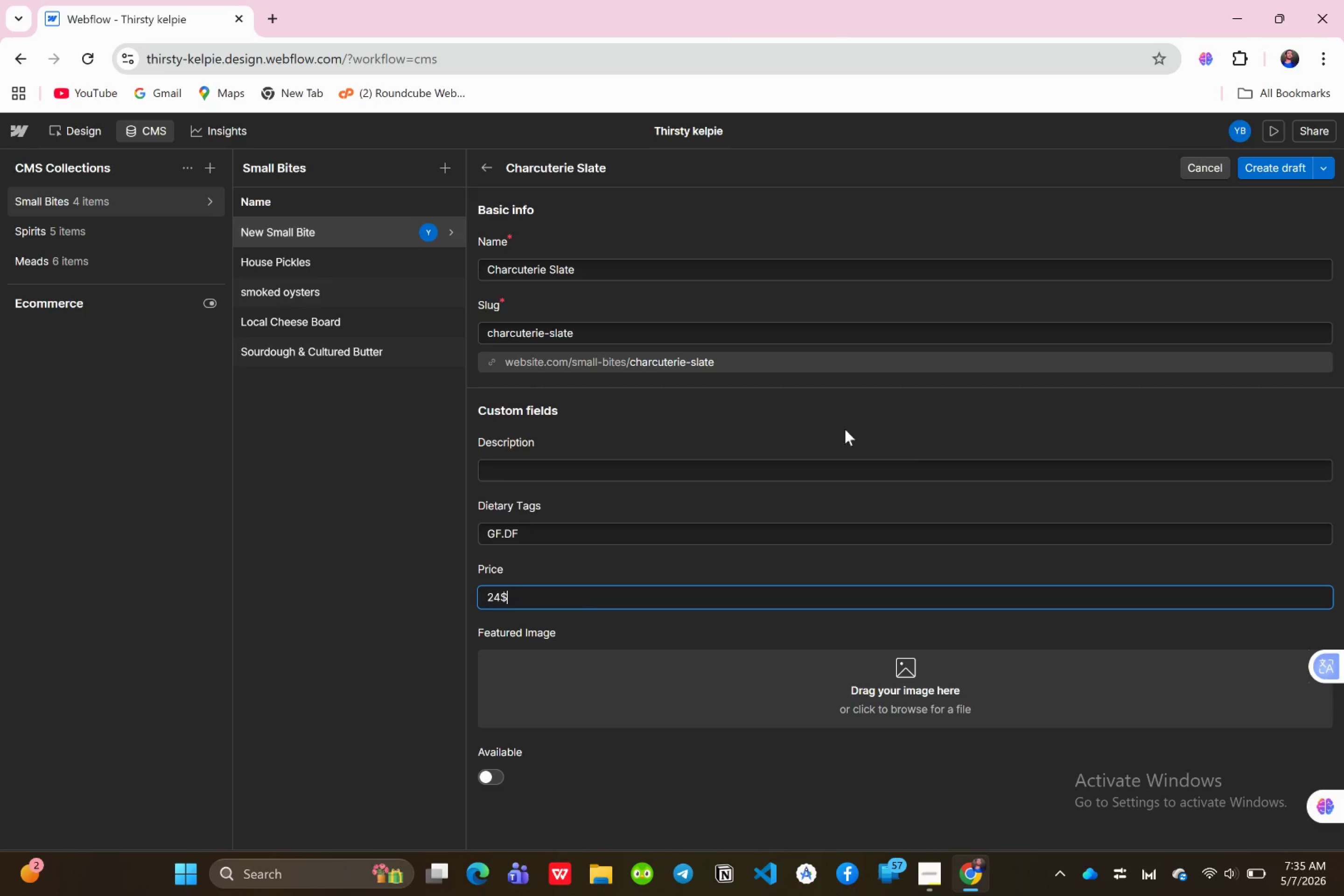 
left_click([1270, 161])
 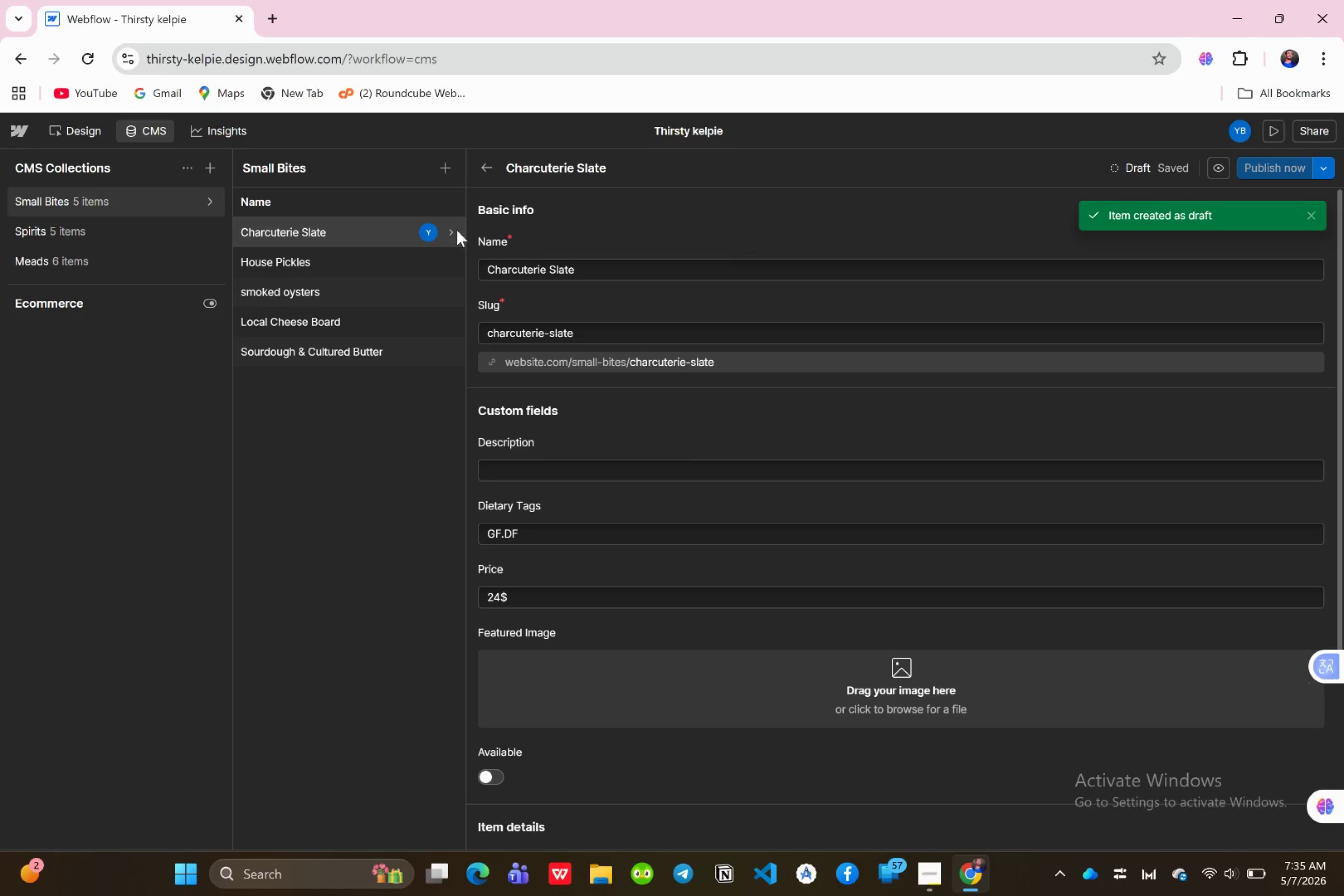 
left_click([450, 166])
 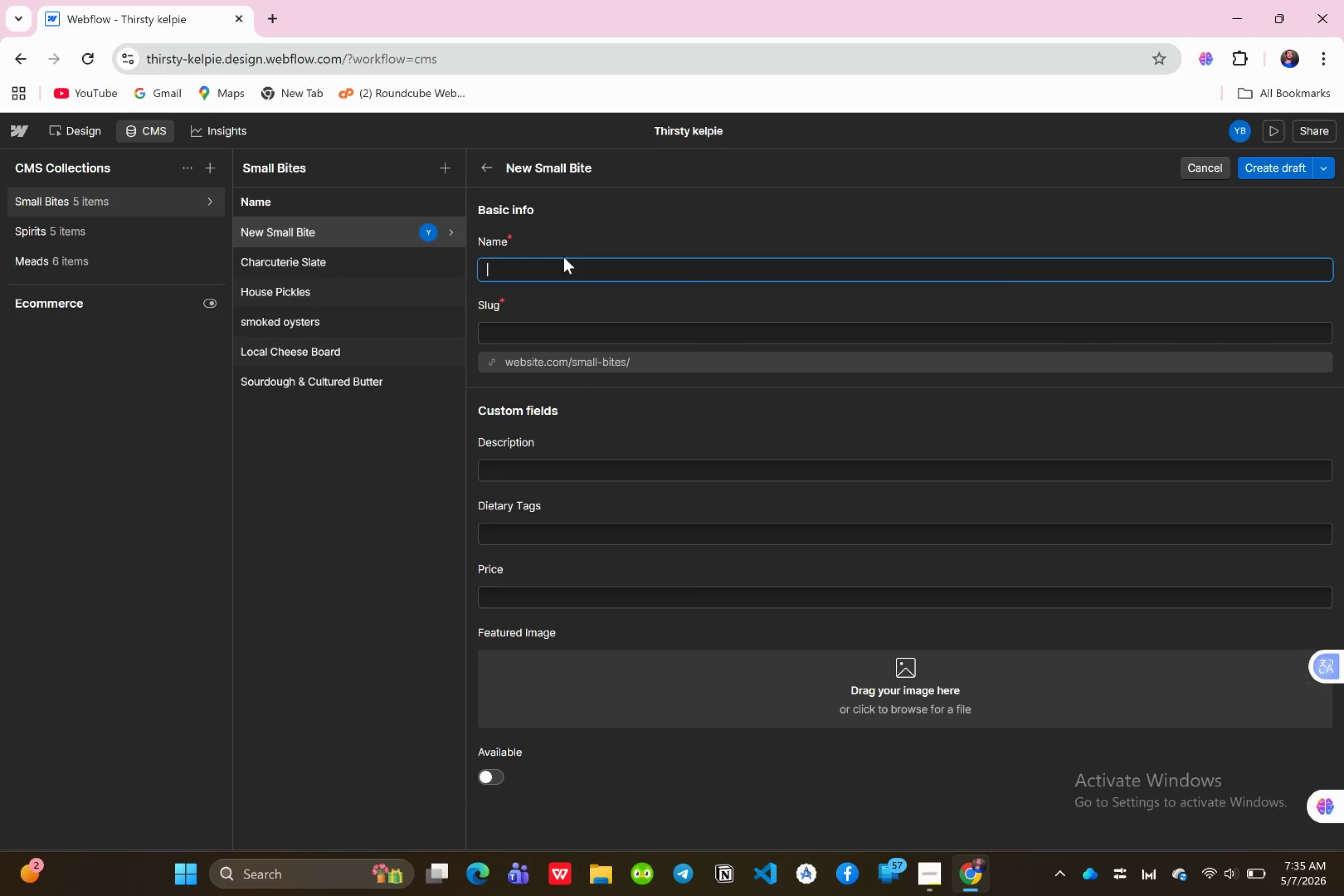 
type(Hony)
key(Backspace)
type(ey $)
key(Backspace)
type(& Walnut Crostini )
key(Backspace)
 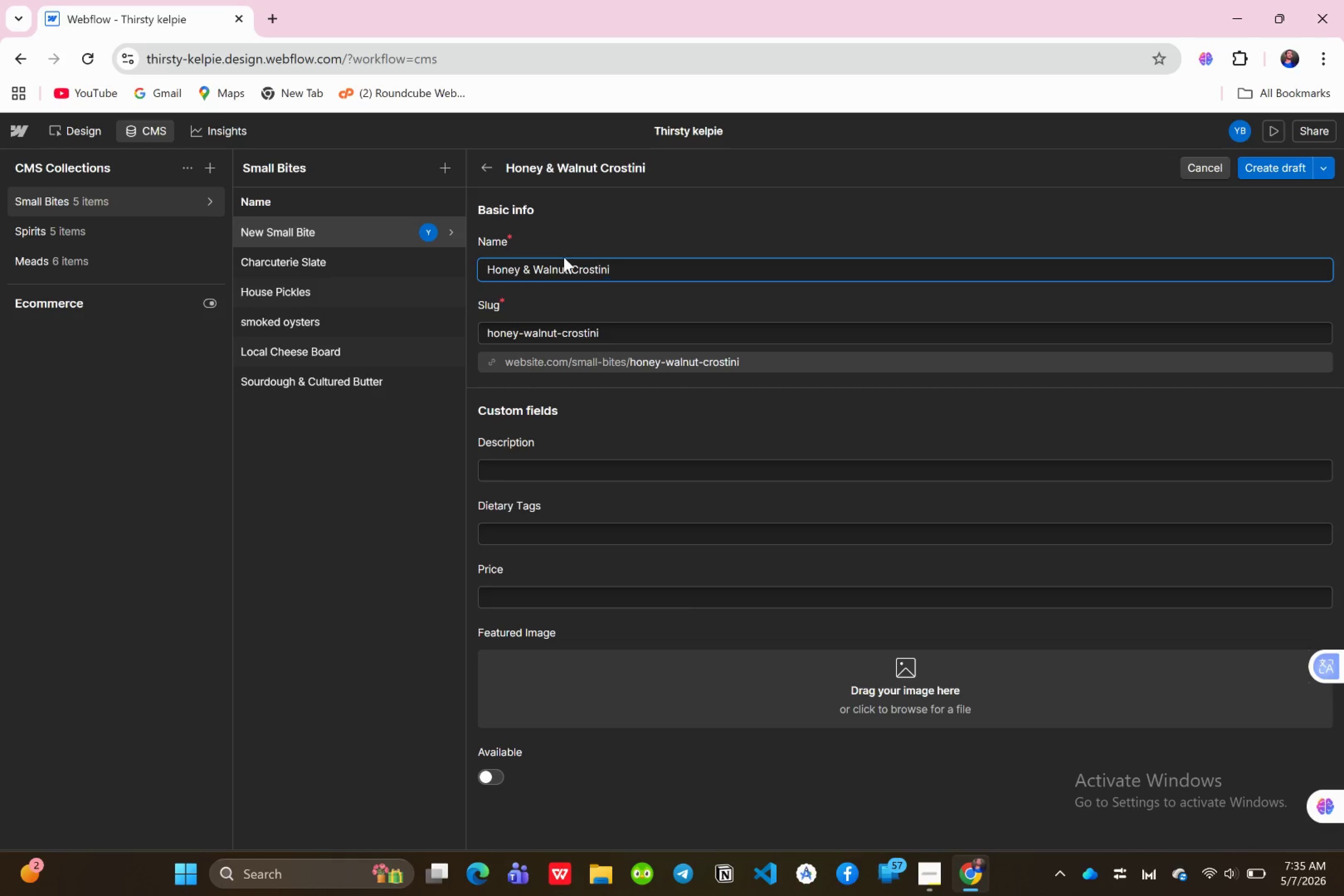 
key(CapsLock)
 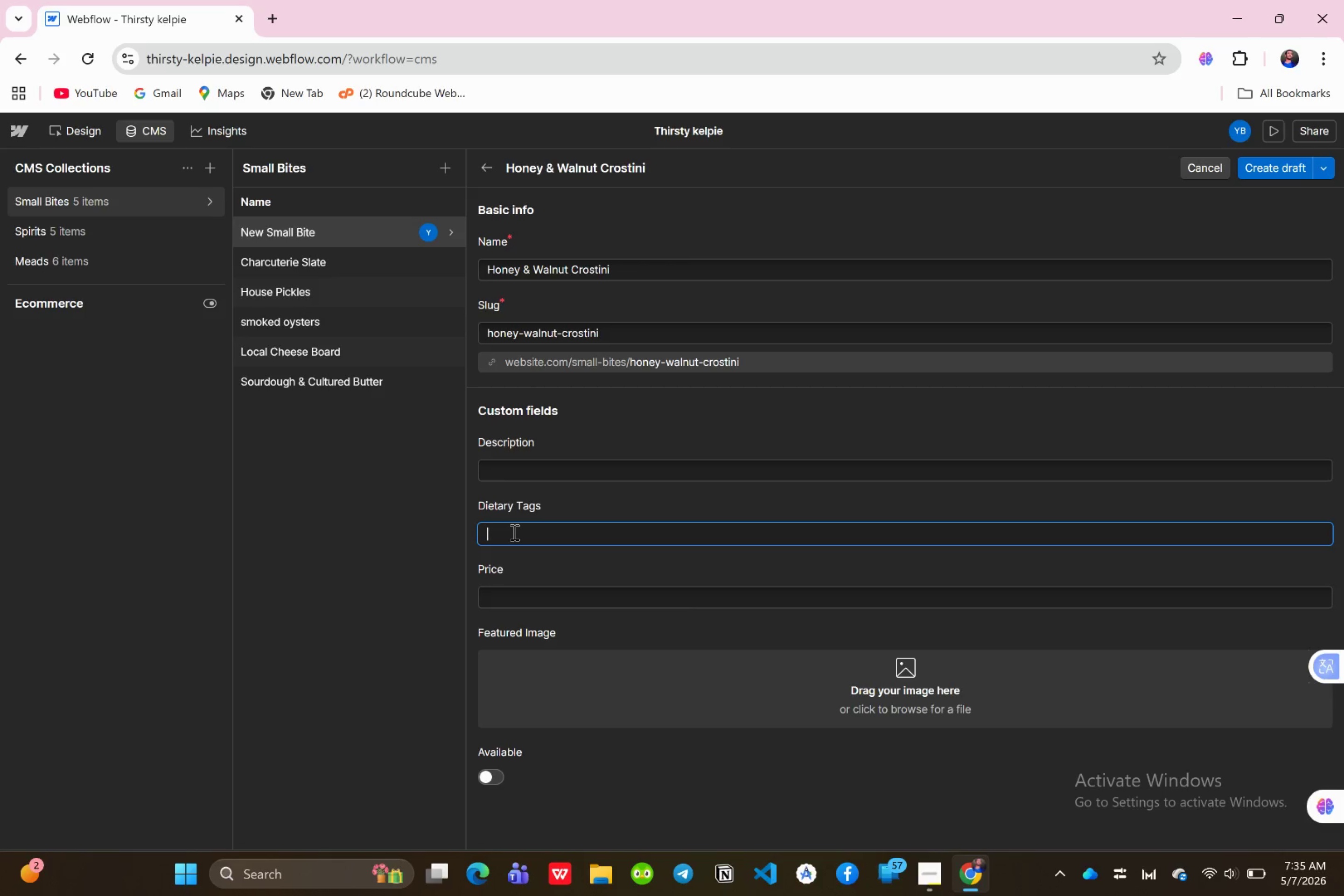 
key(V)
 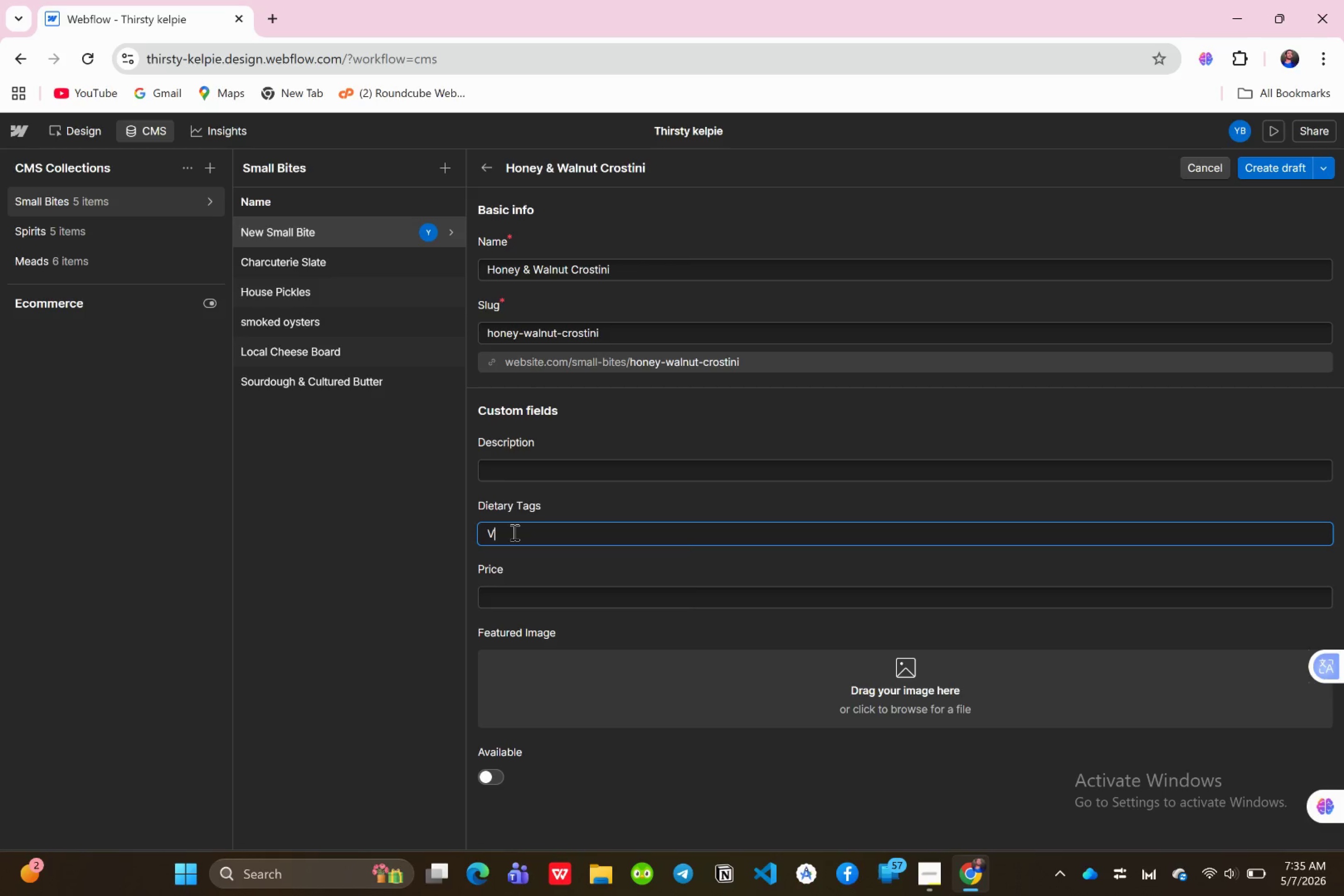 
key(CapsLock)
 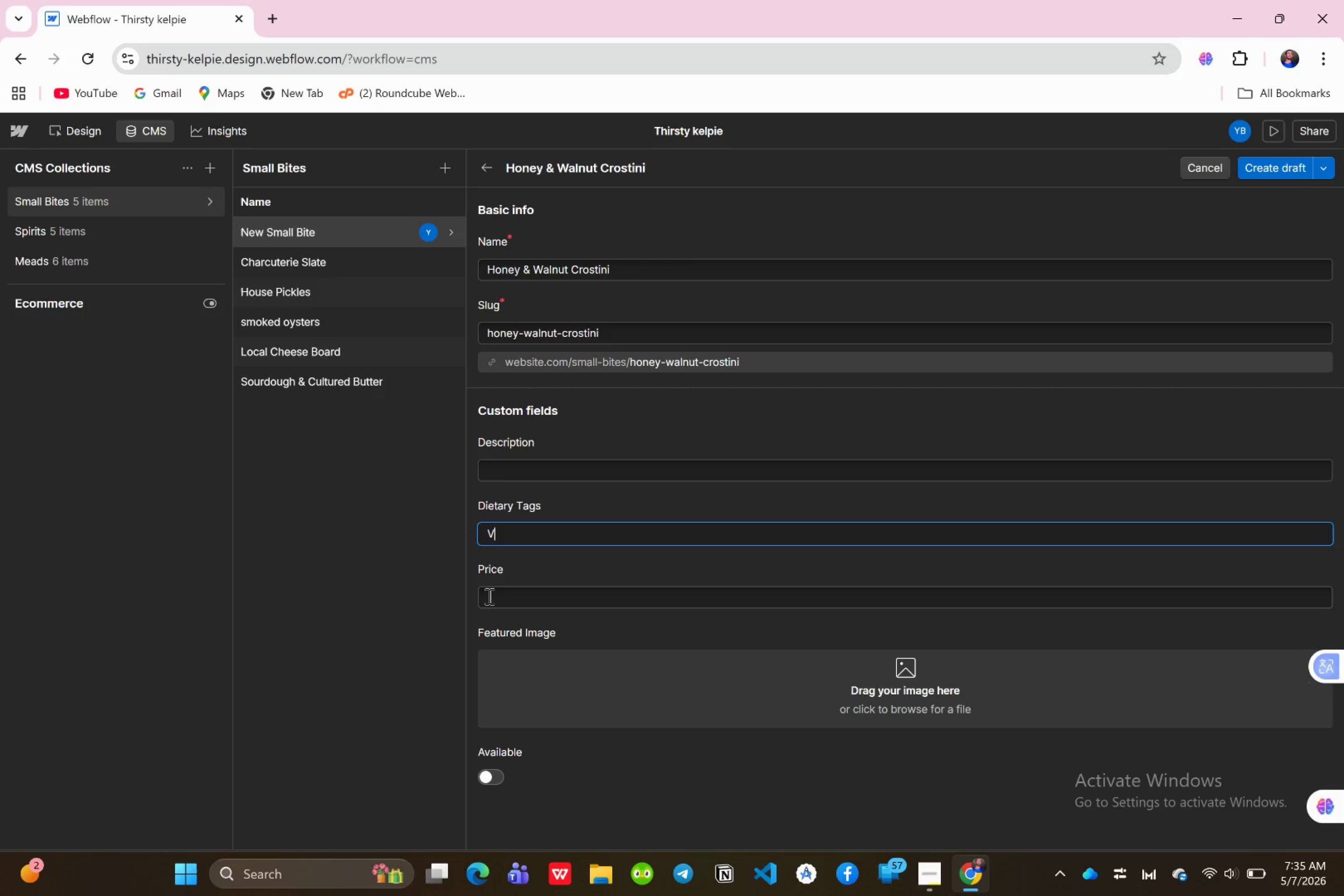 
left_click([488, 596])
 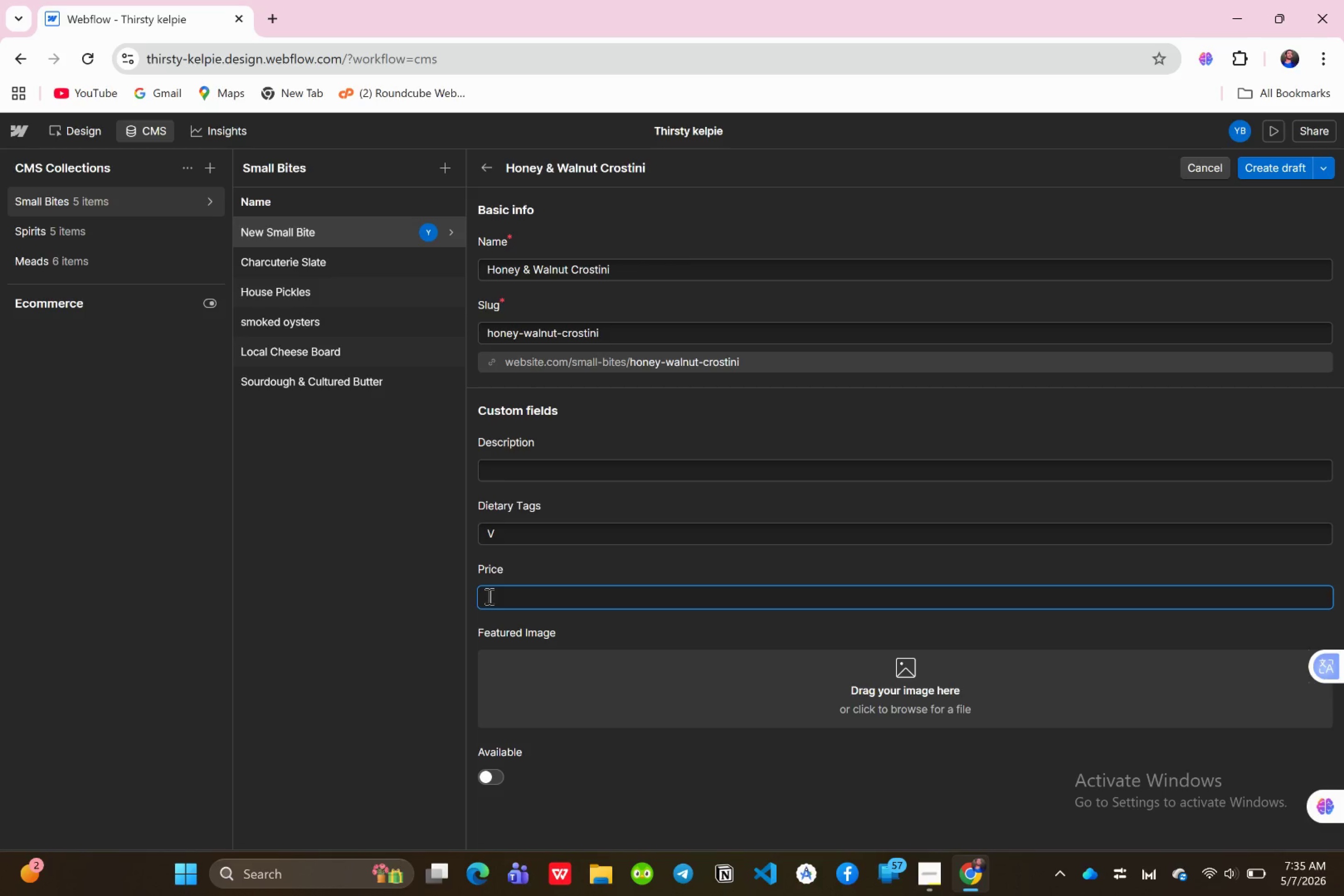 
type(12$)
 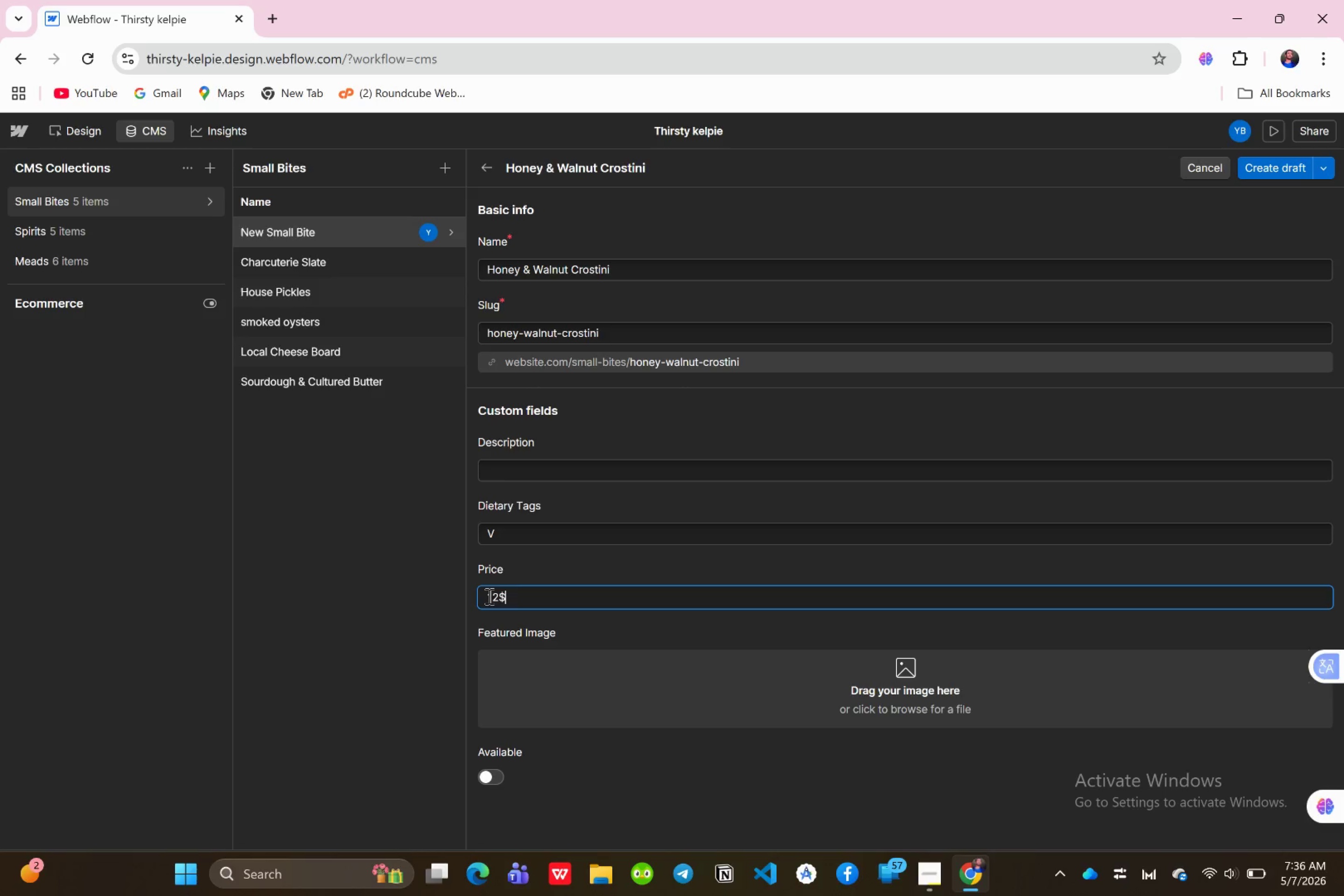 